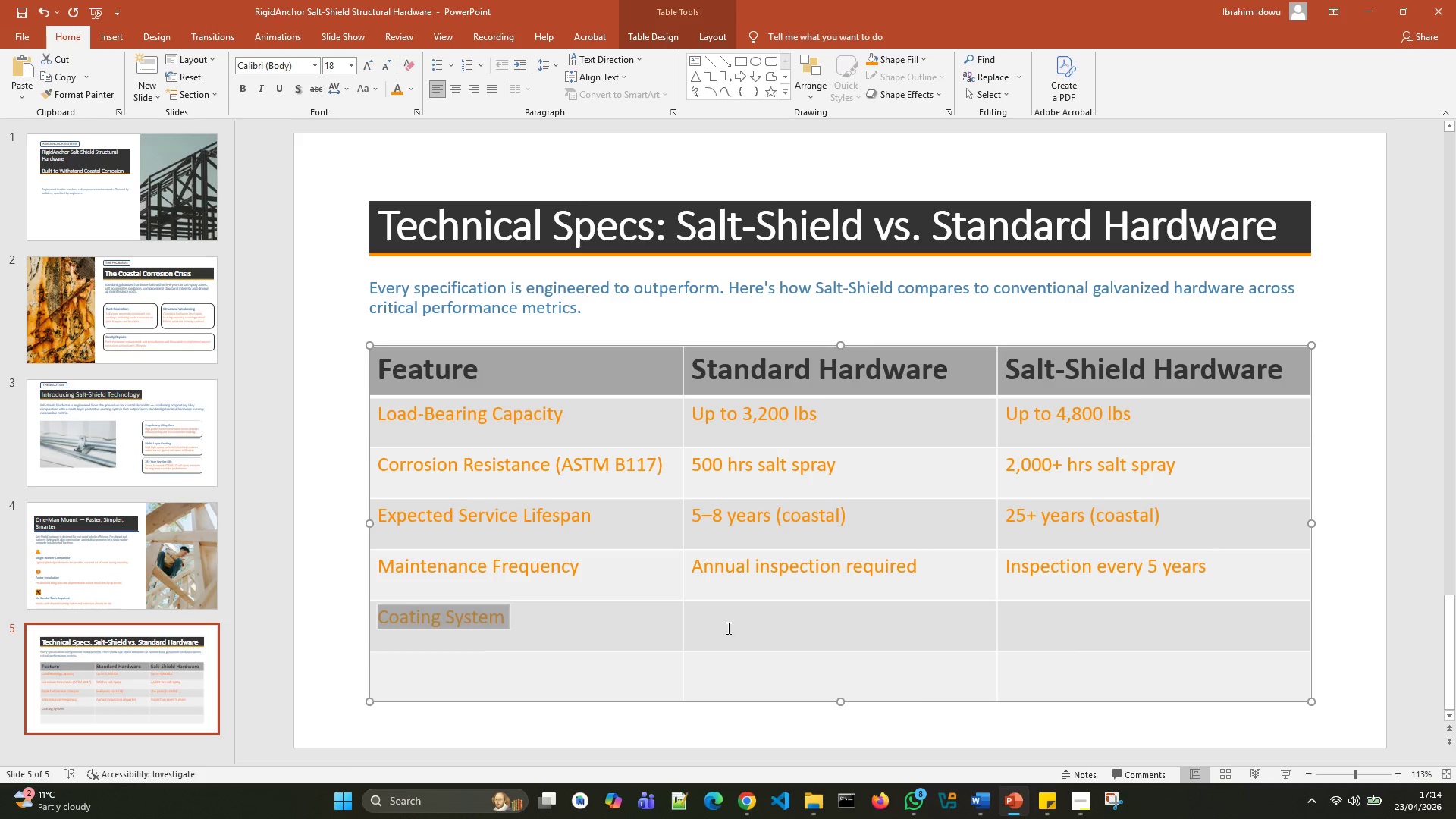 
left_click([727, 628])
 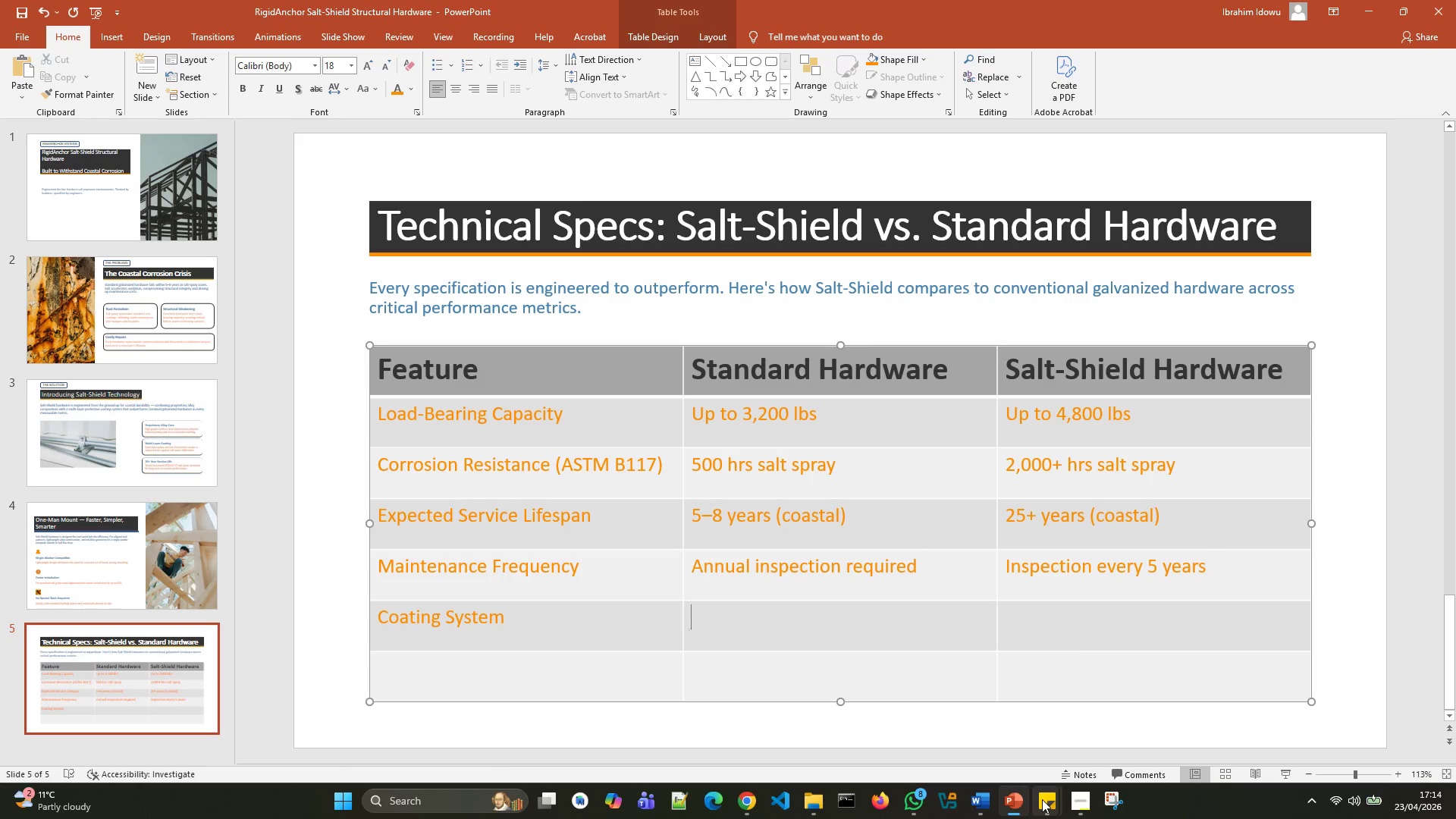 
left_click([1080, 726])
 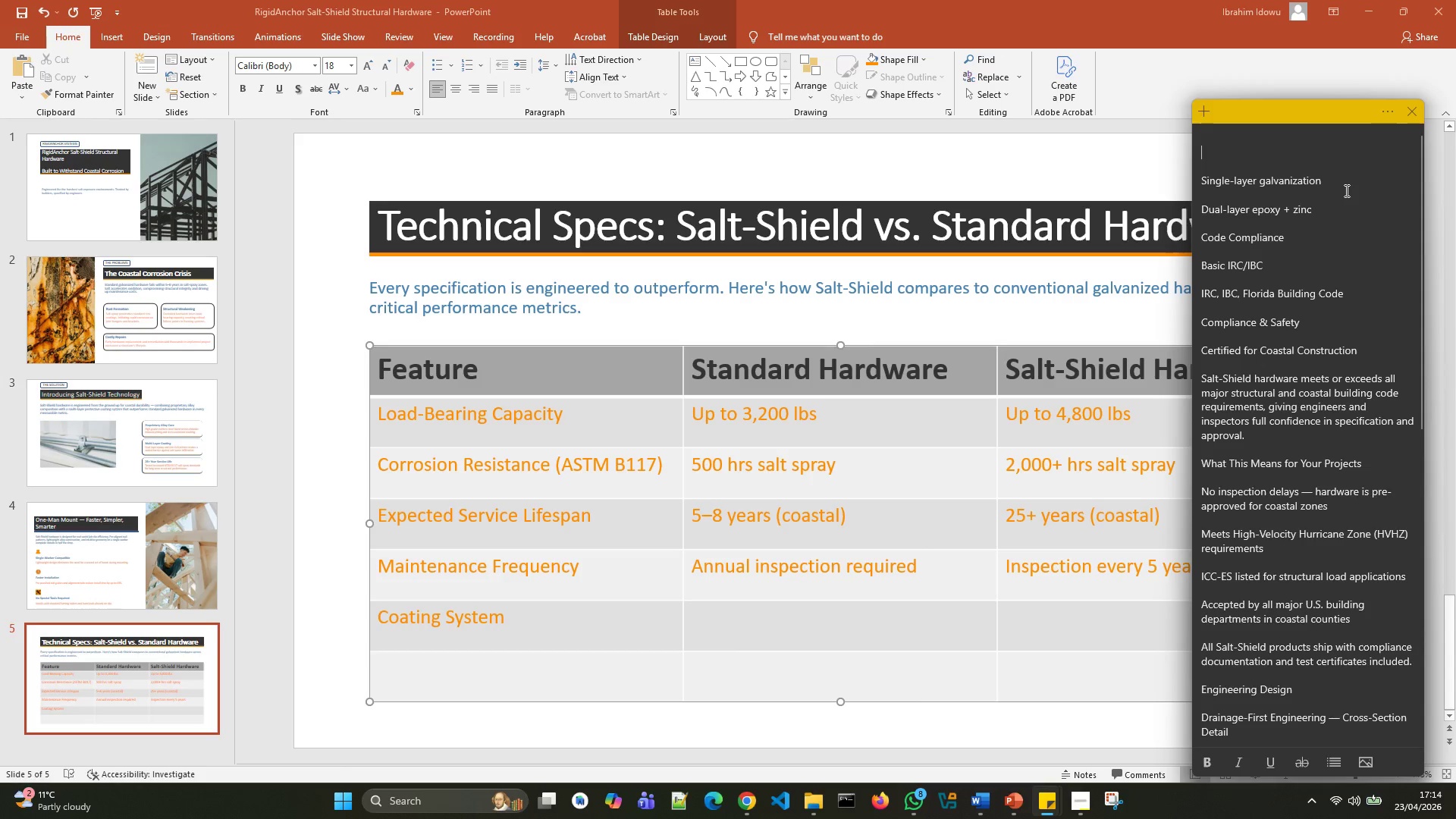 
left_click_drag(start_coordinate=[1344, 187], to_coordinate=[1200, 180])
 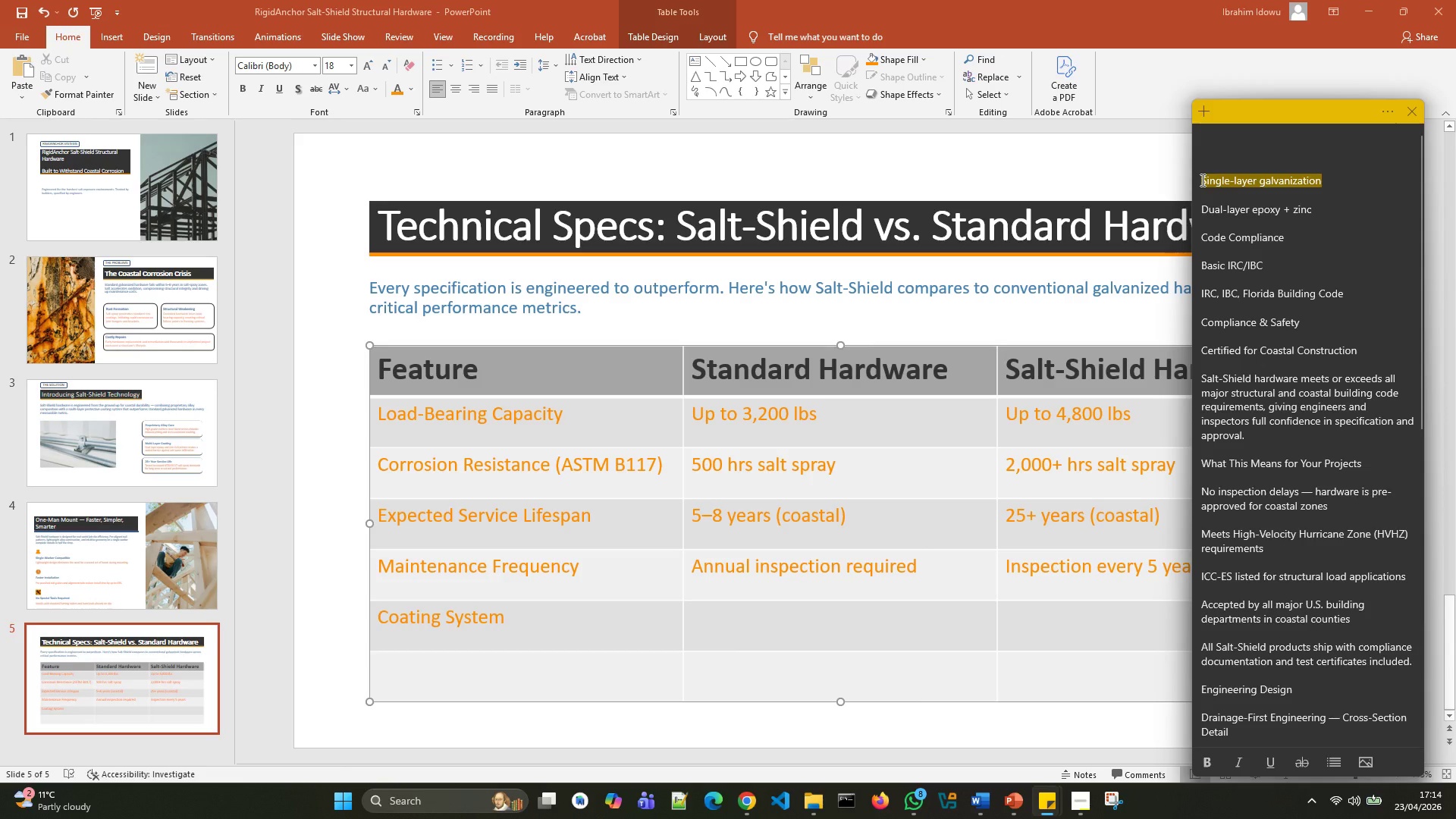 
key(Control+X)
 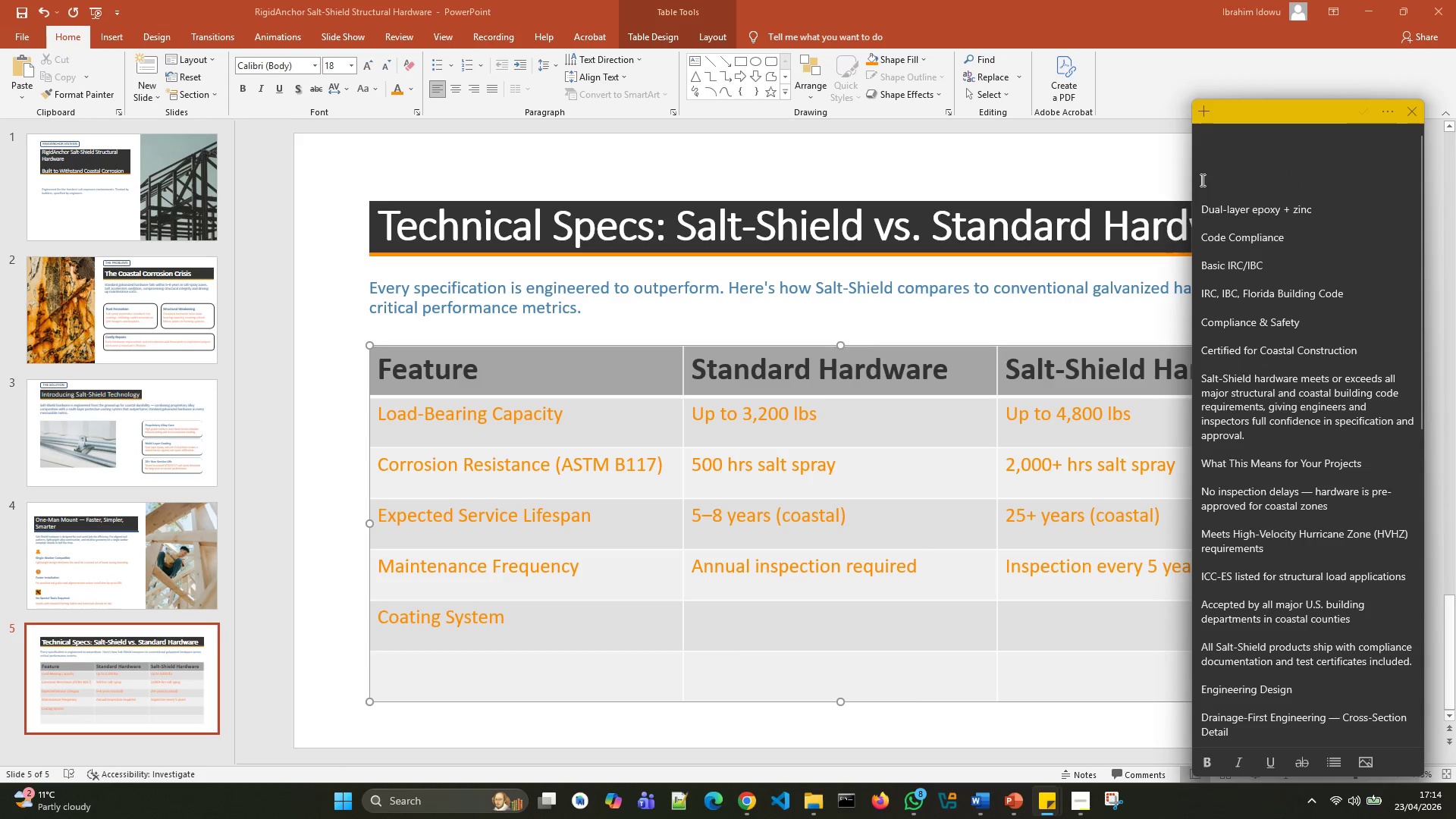 
key(ArrowDown)
 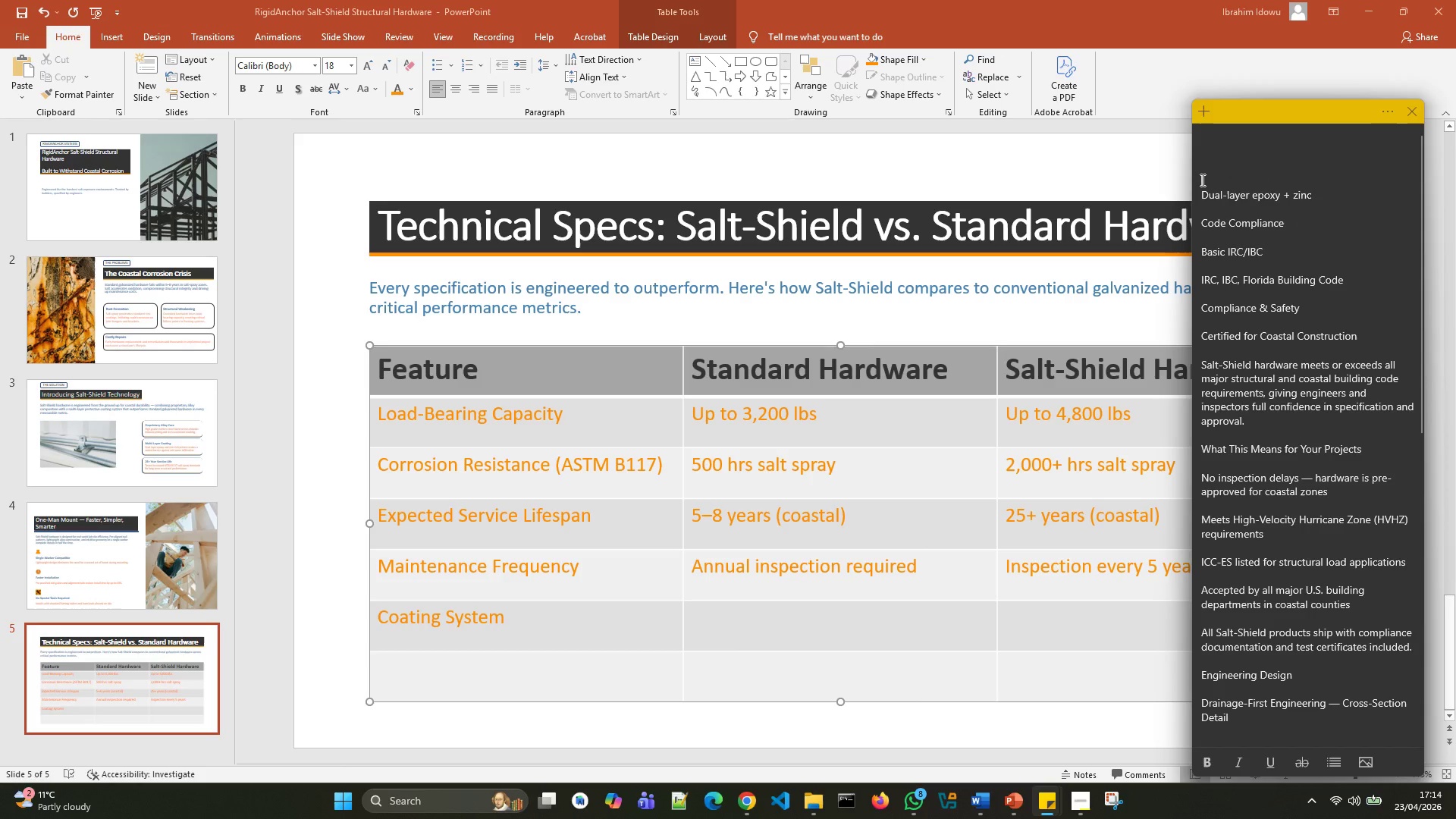 
key(Backspace)
 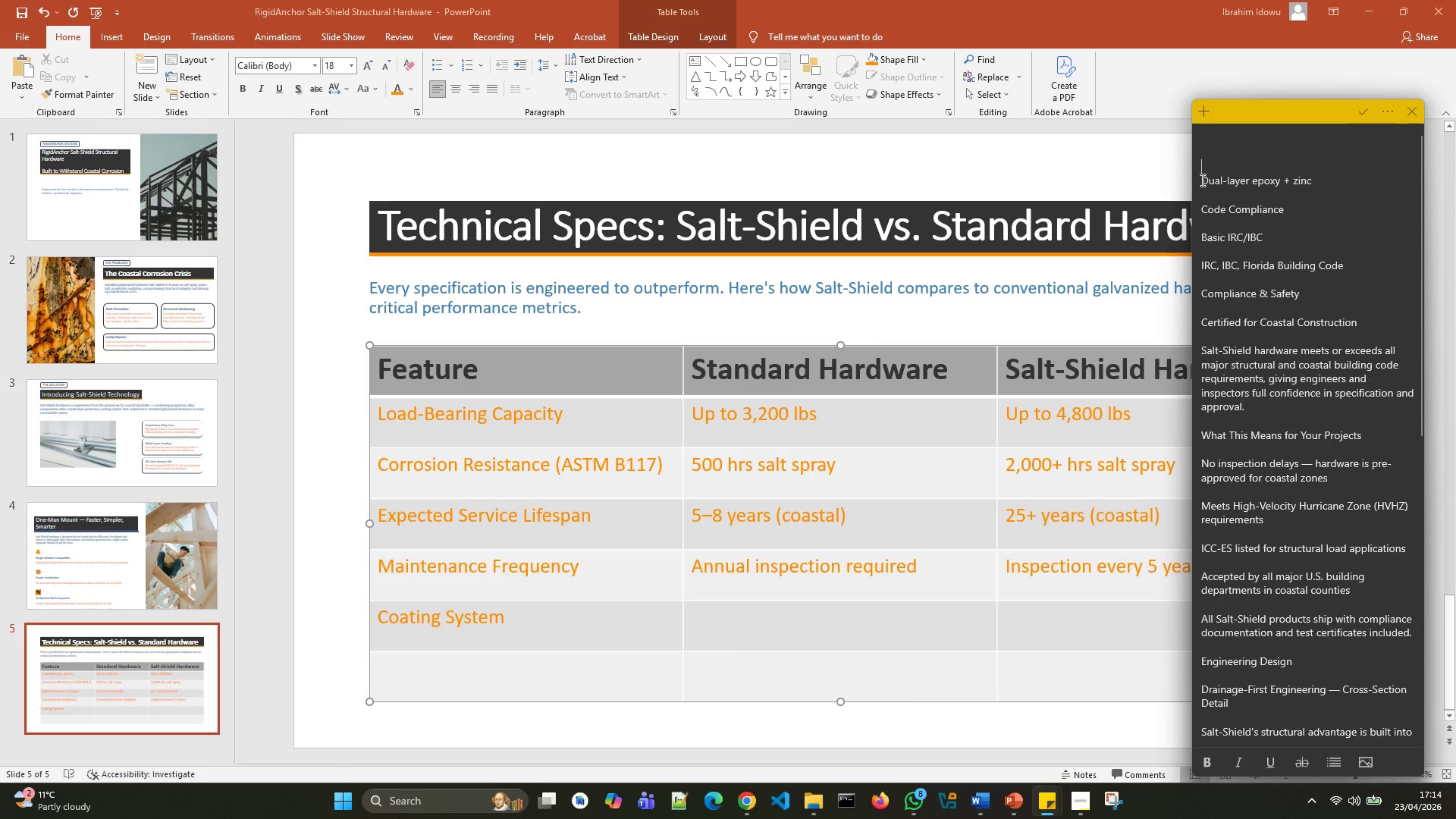 
key(Backspace)
 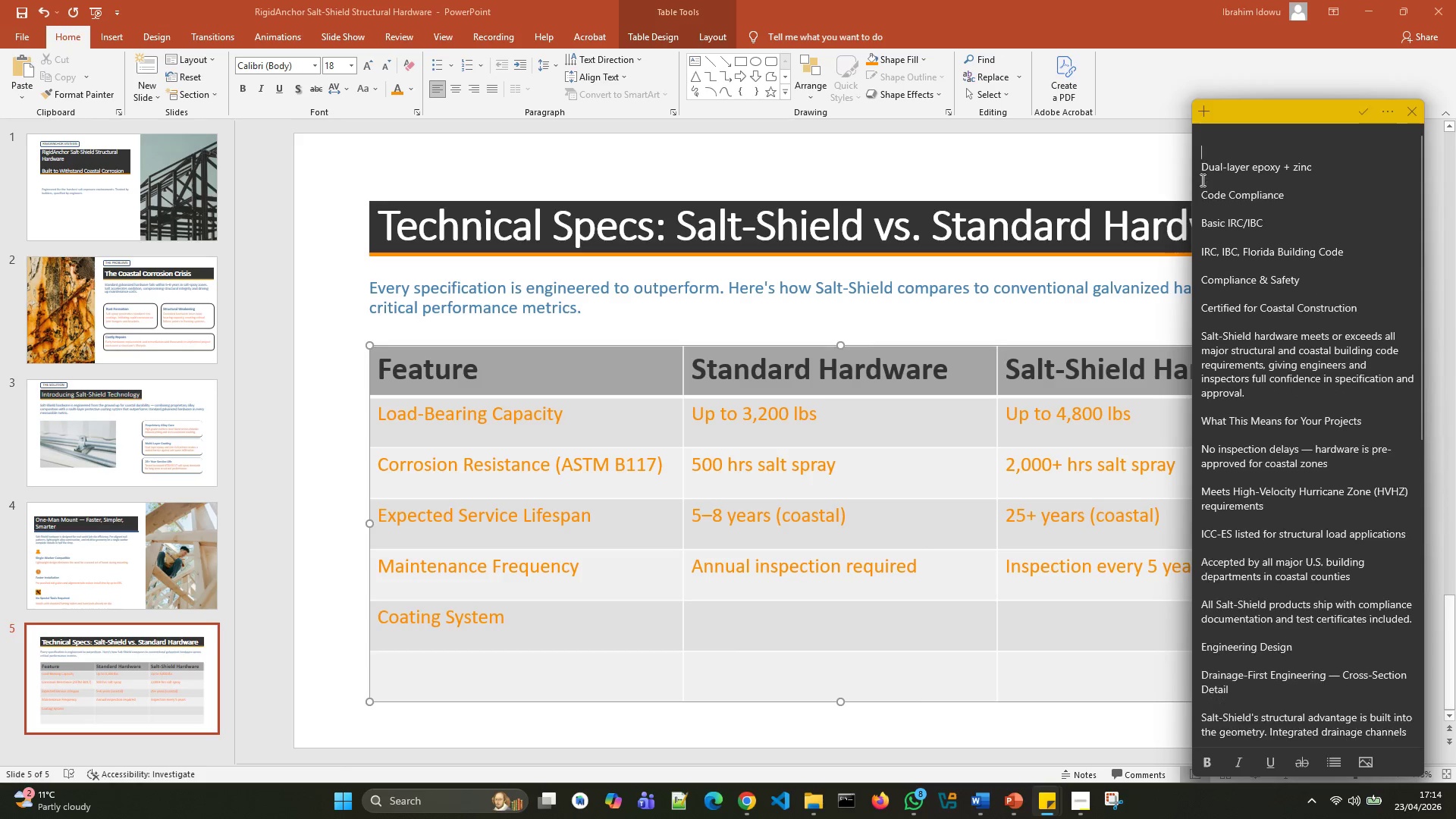 
key(Backspace)
 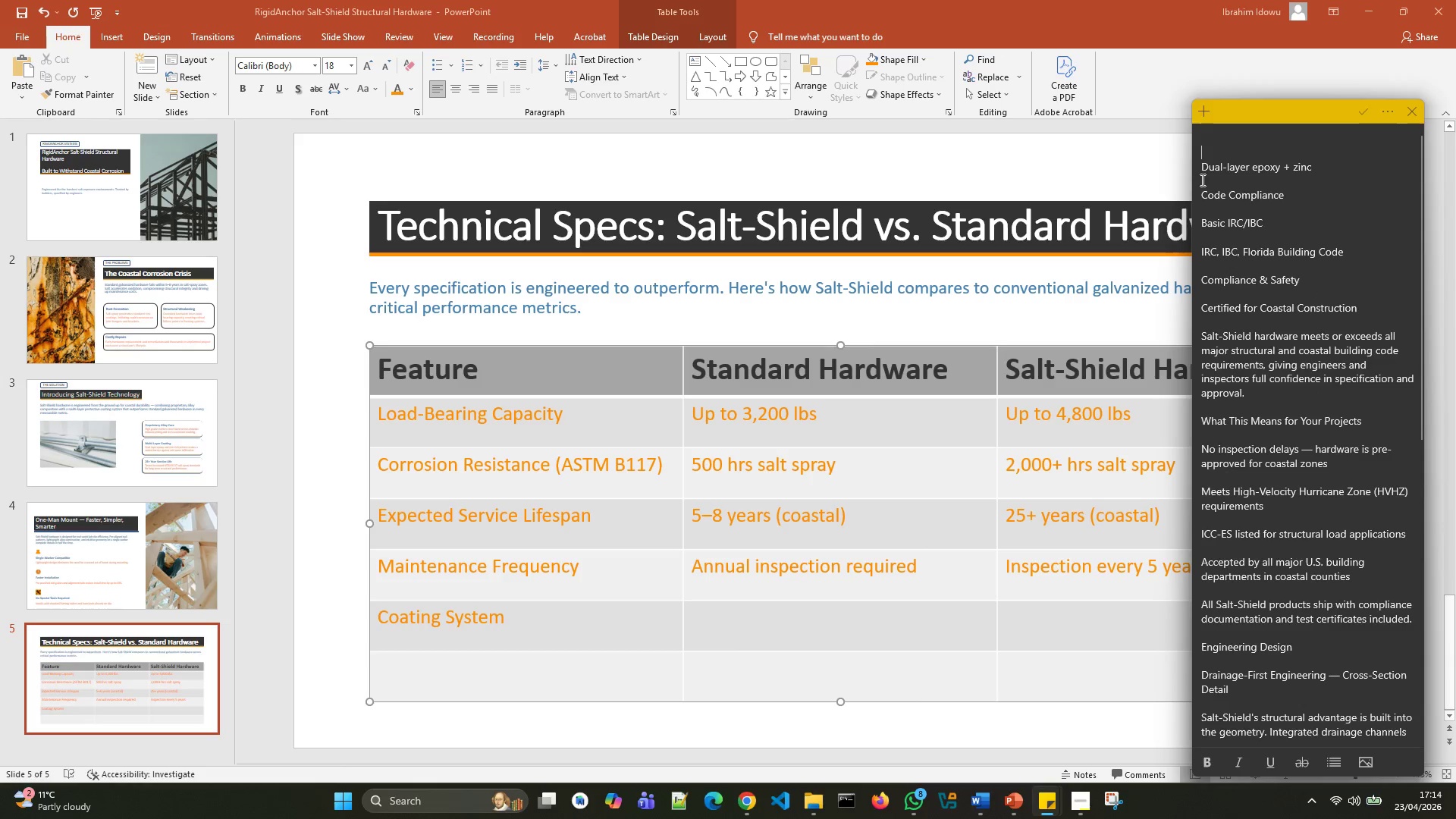 
key(Backspace)
 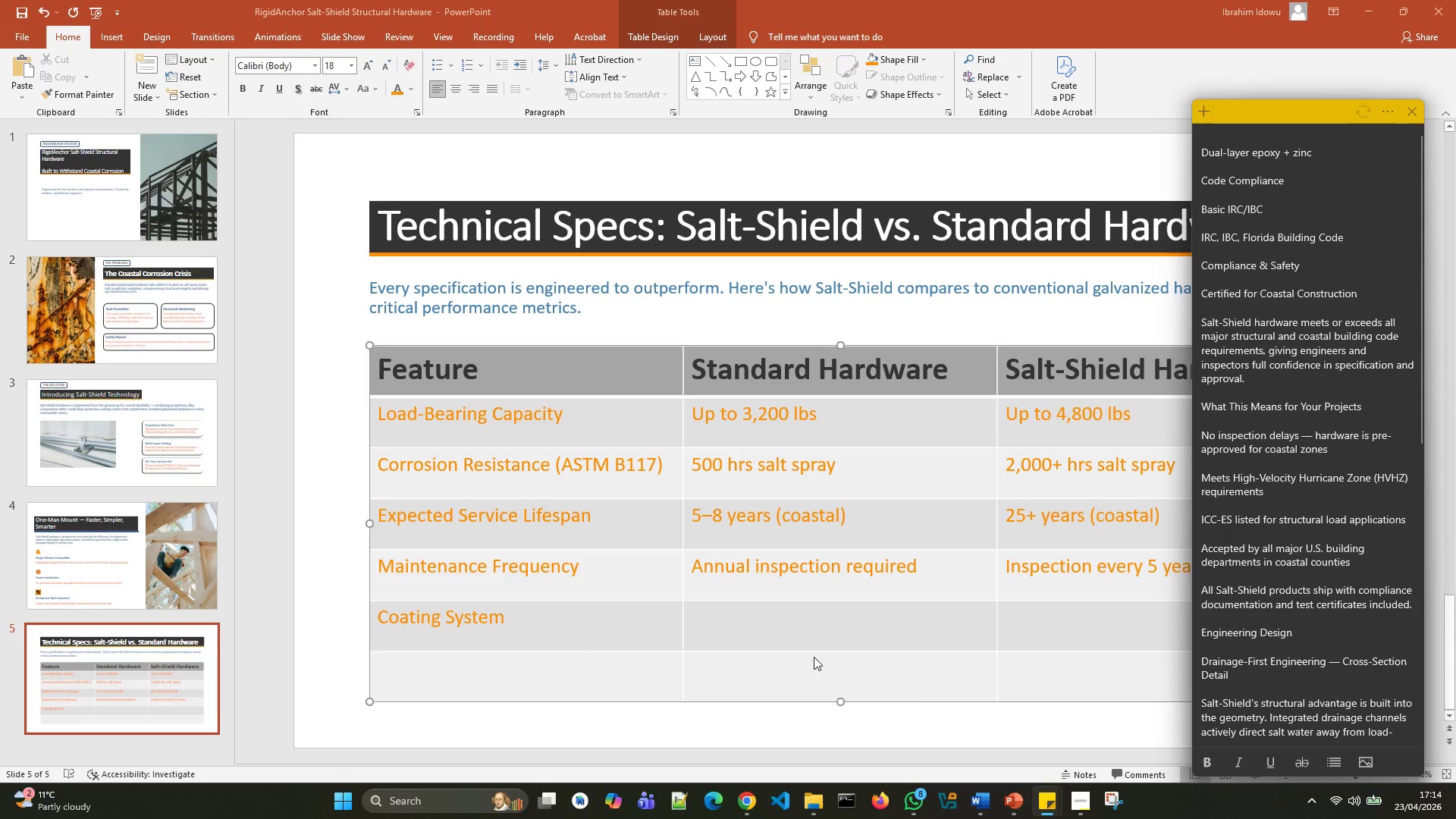 
left_click([812, 629])
 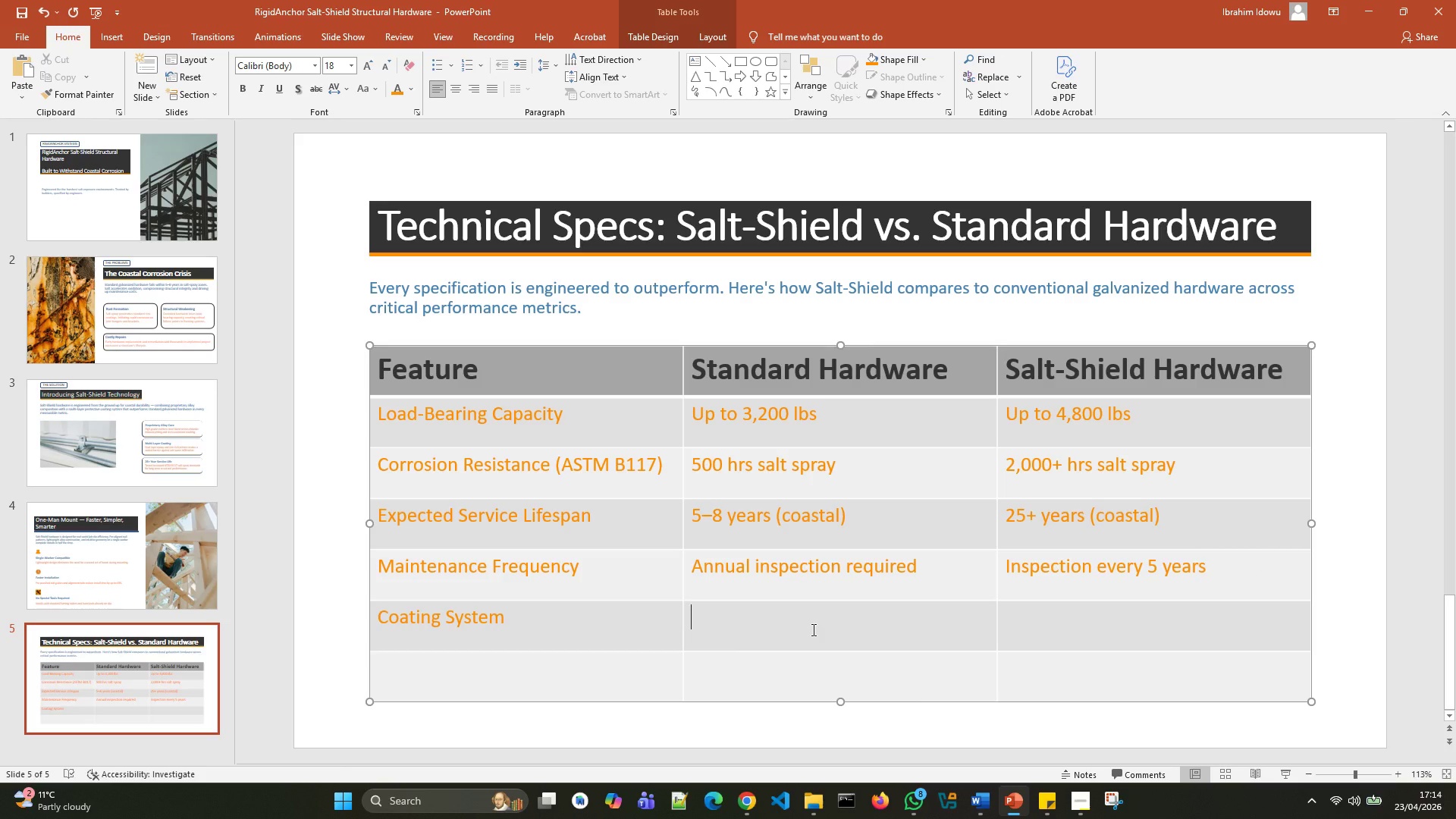 
left_click([812, 629])
 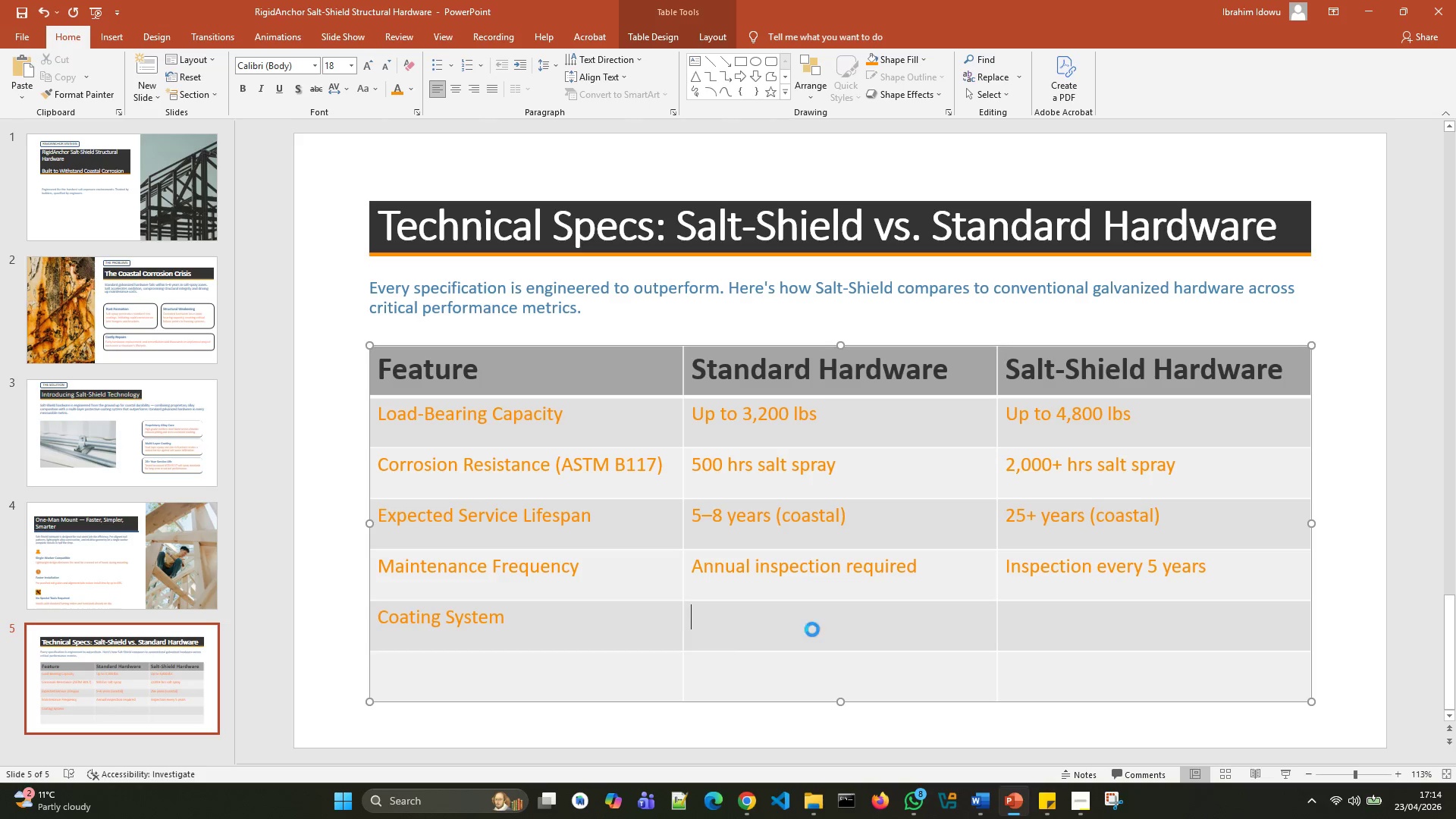 
key(Control+V)
 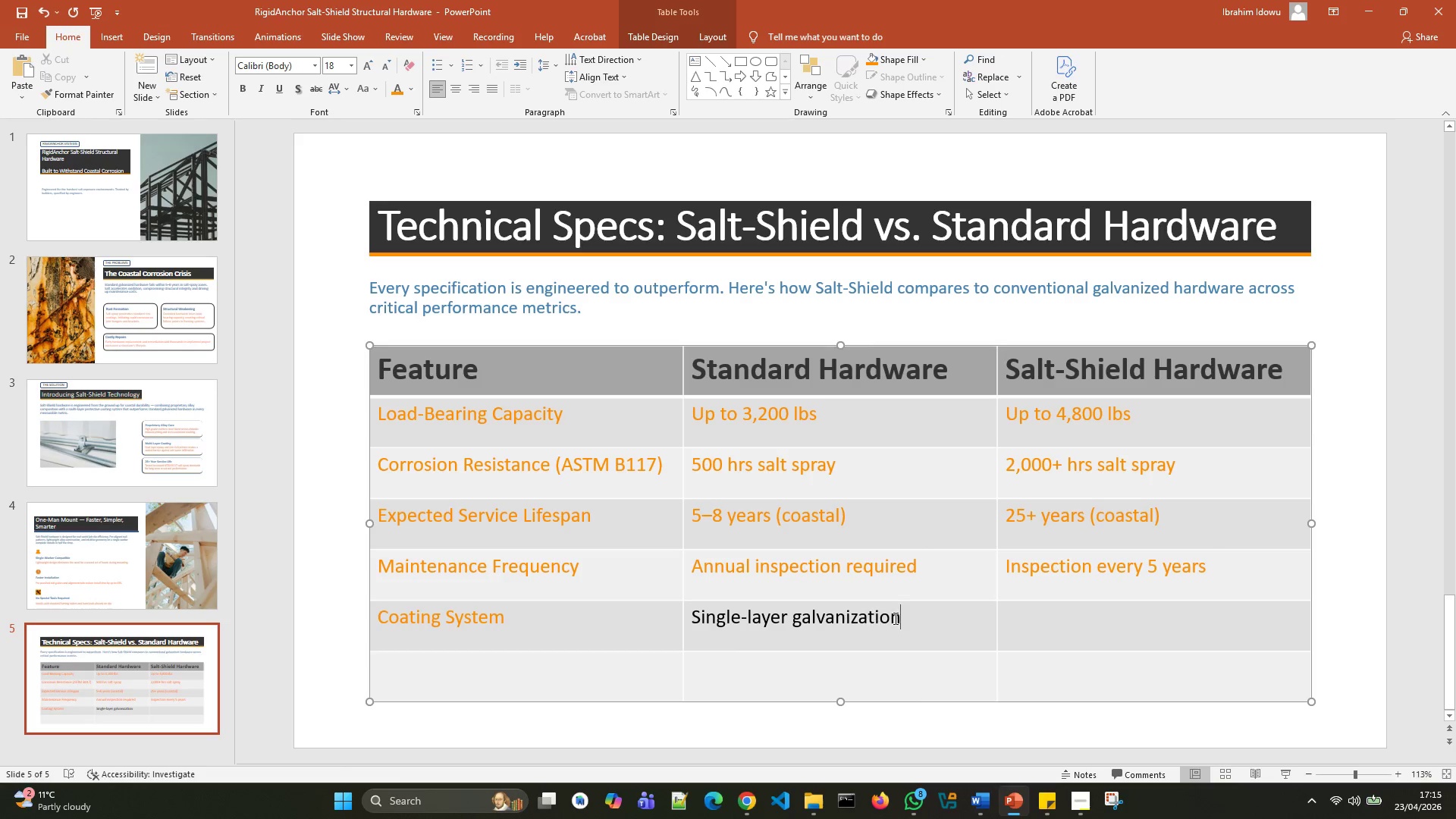 
left_click_drag(start_coordinate=[899, 618], to_coordinate=[767, 620])
 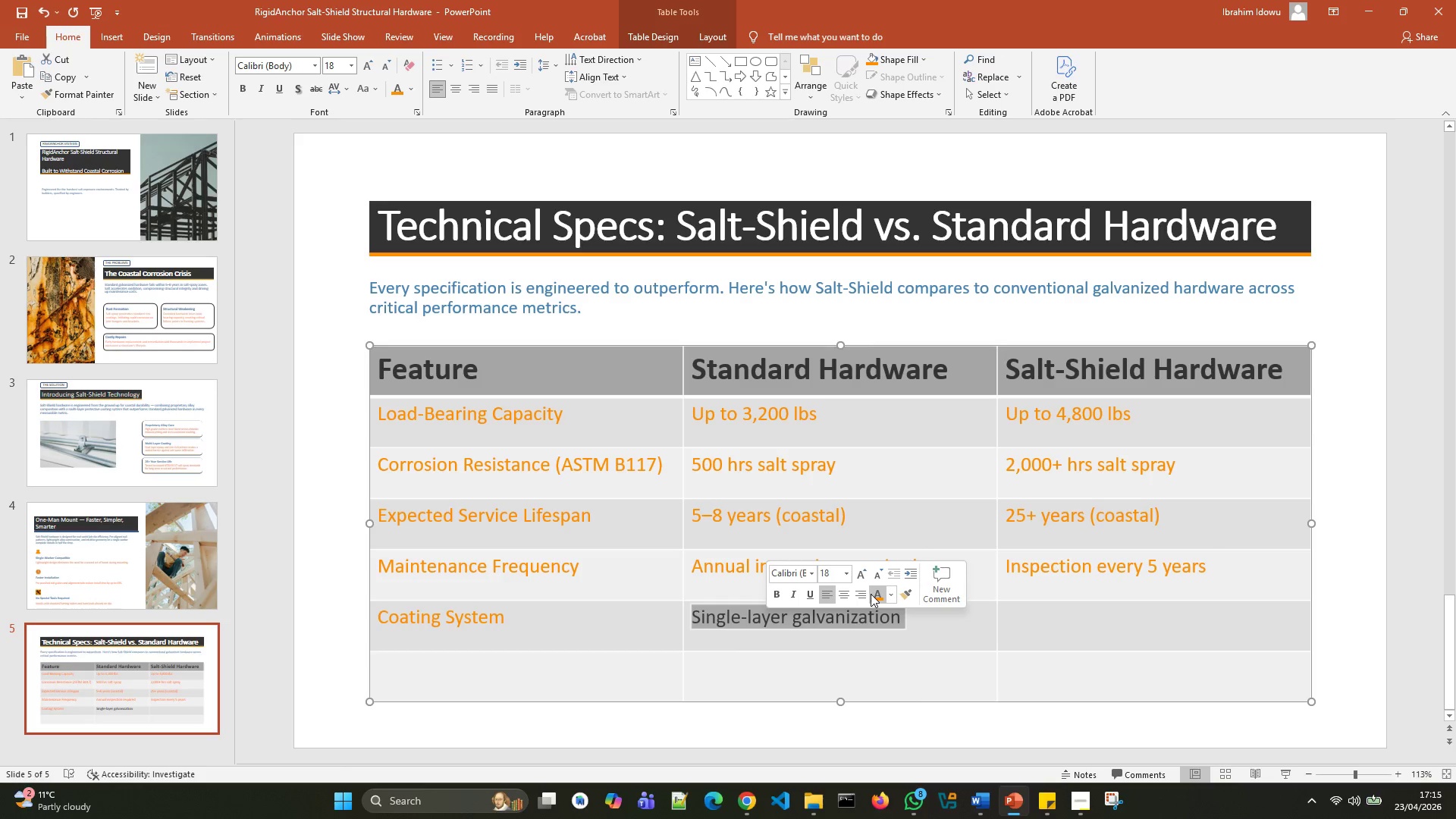 
left_click([871, 594])
 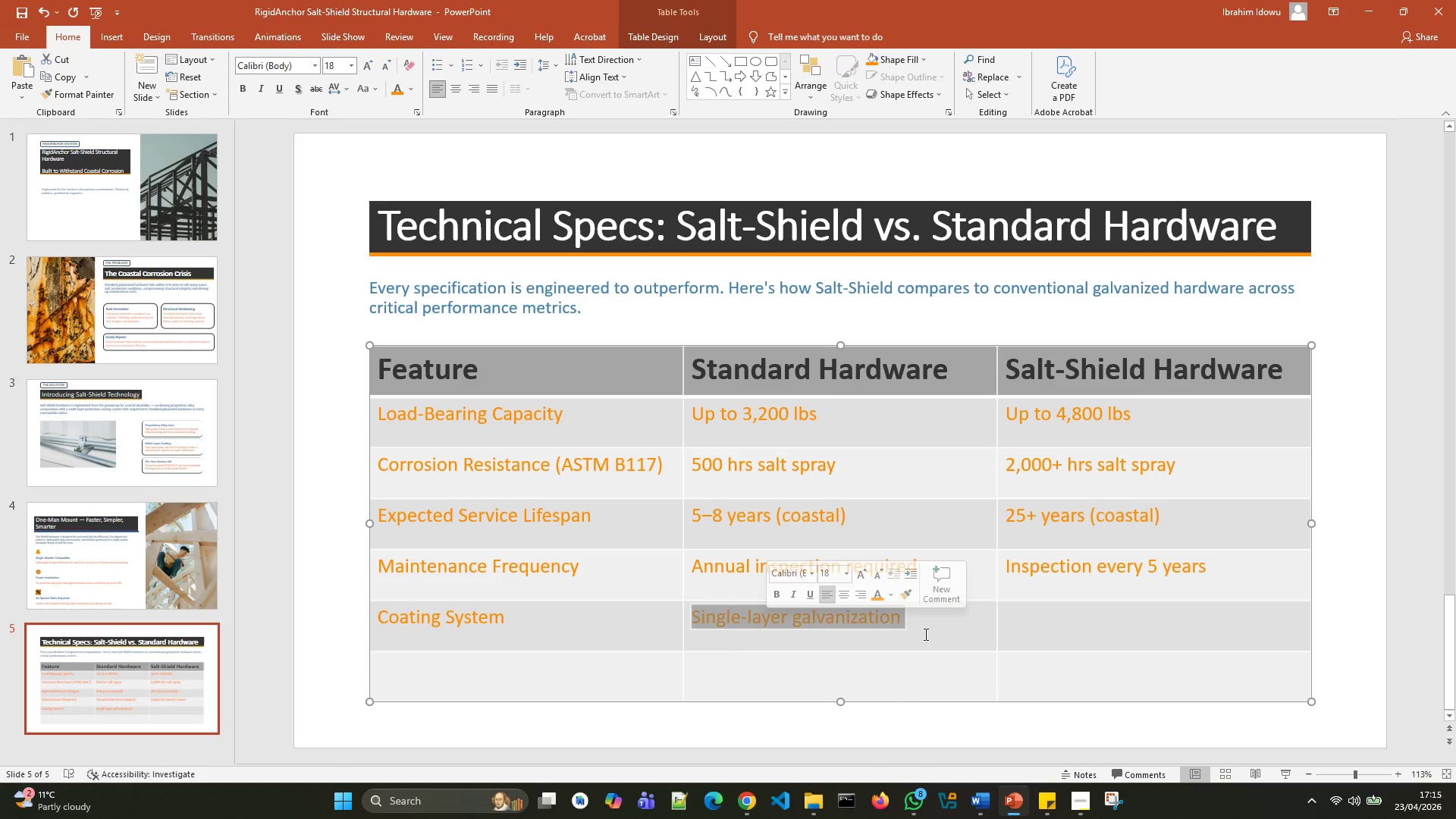 
left_click([924, 634])
 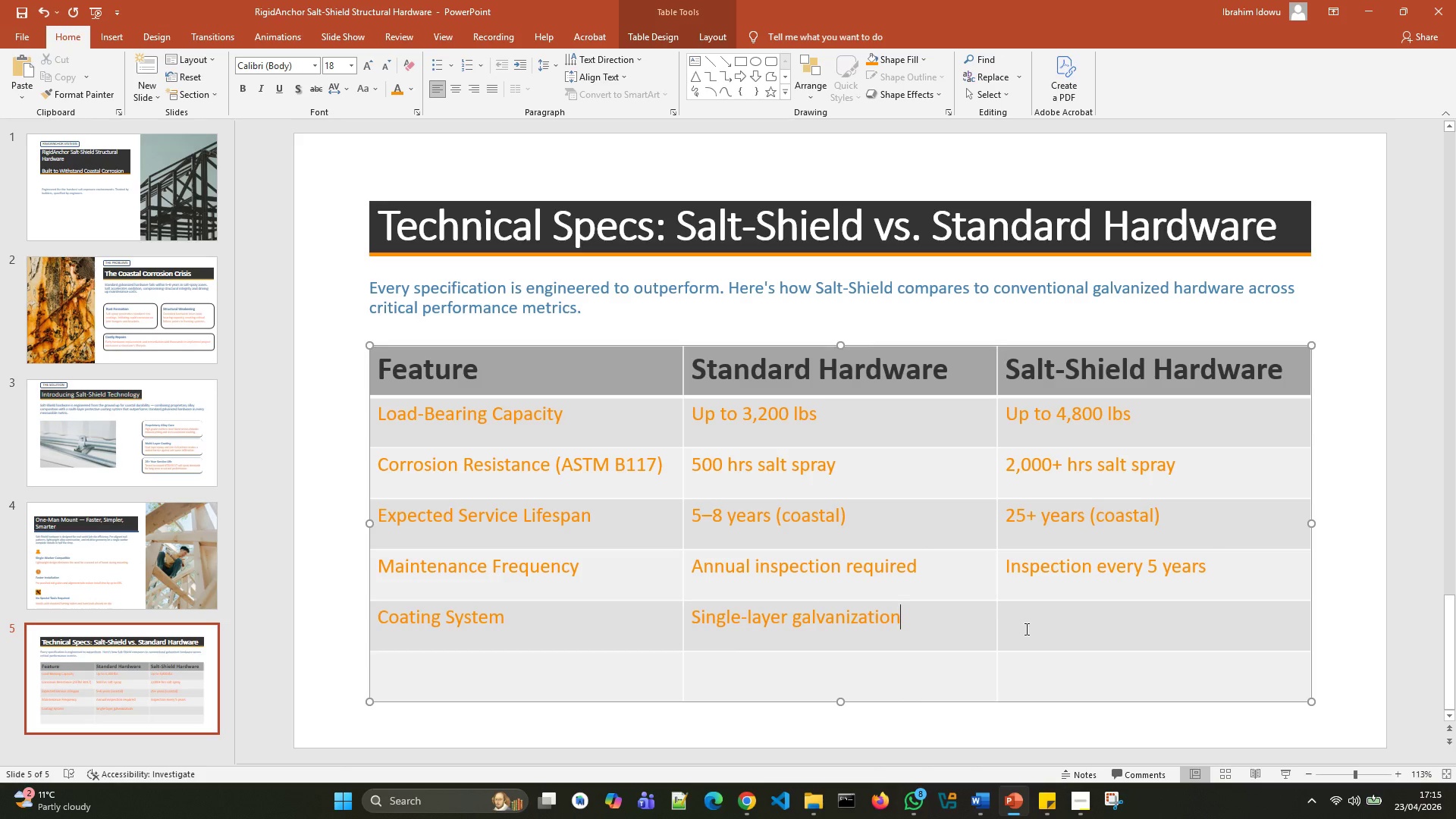 
left_click([1025, 629])
 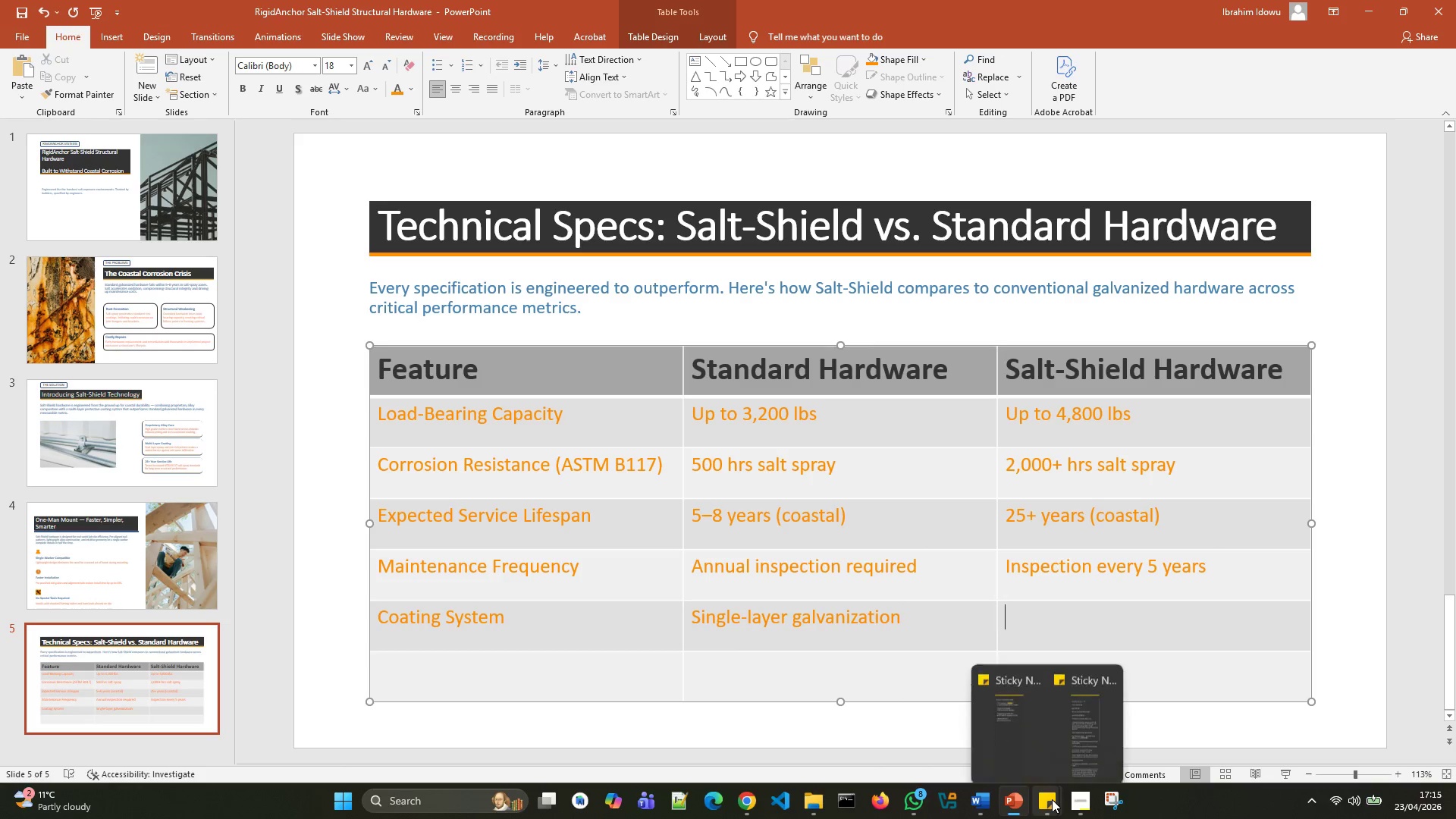 
left_click([1090, 730])
 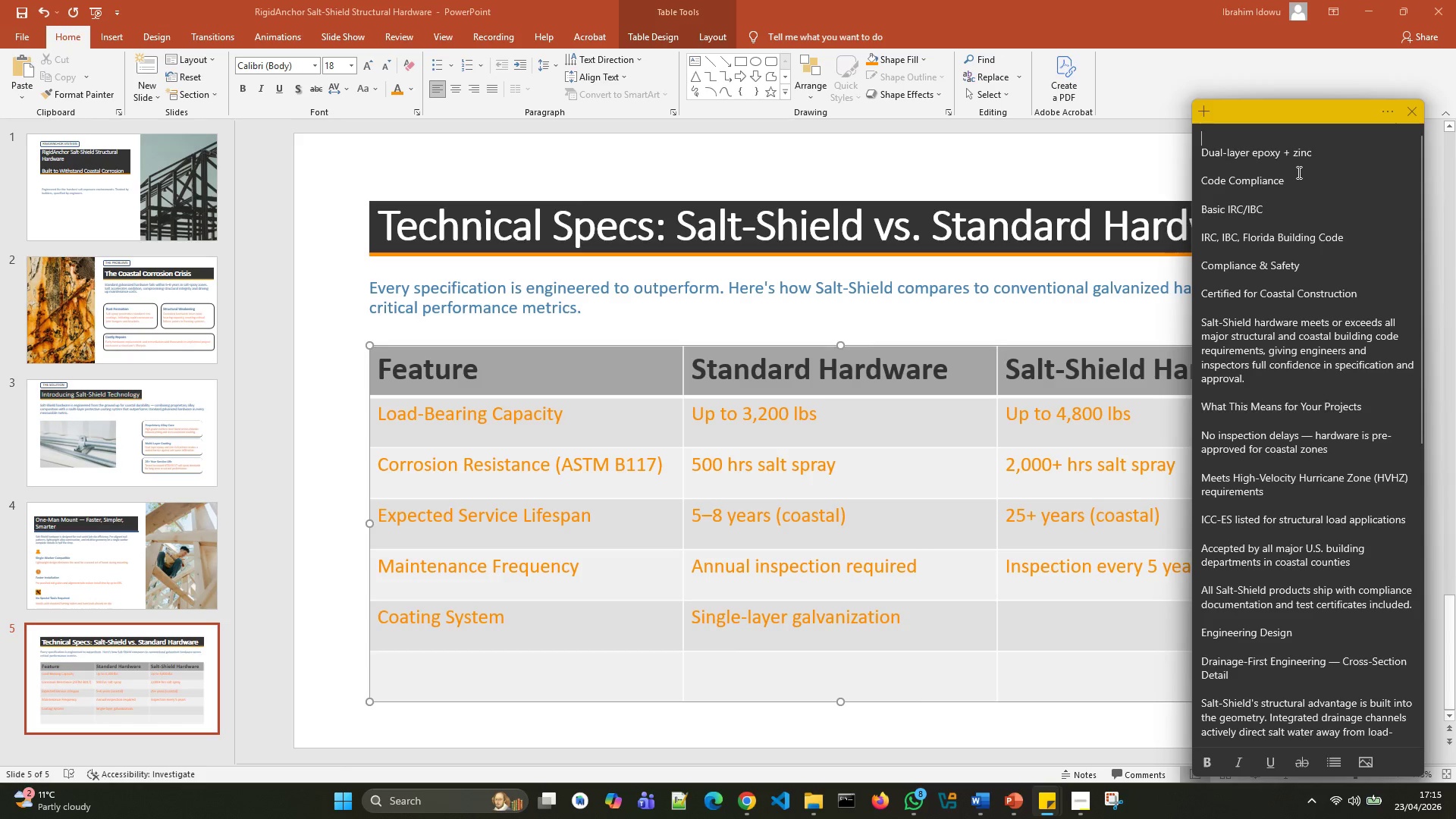 
left_click_drag(start_coordinate=[1317, 159], to_coordinate=[1202, 147])
 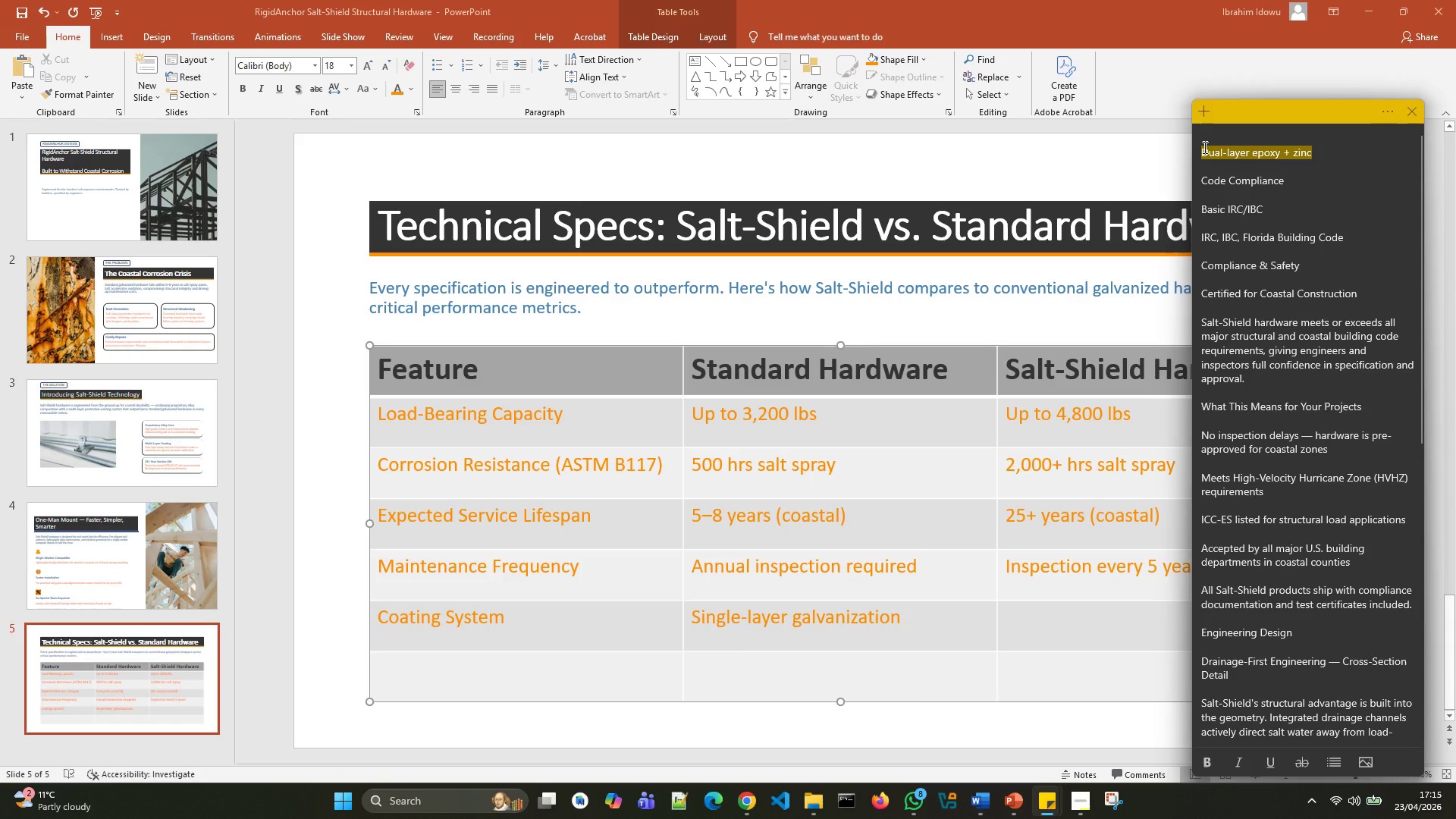 
key(Control+X)
 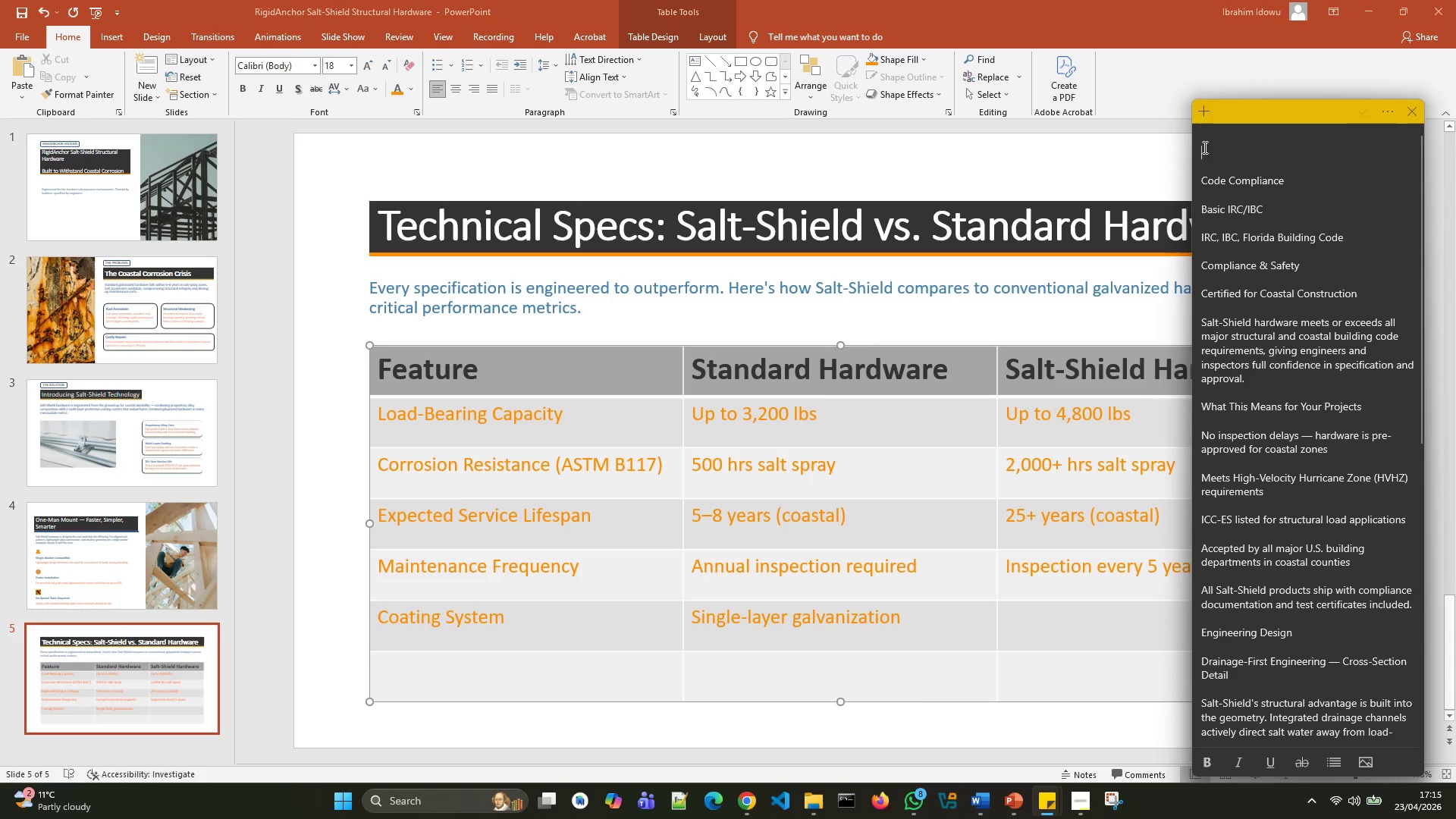 
key(ArrowDown)
 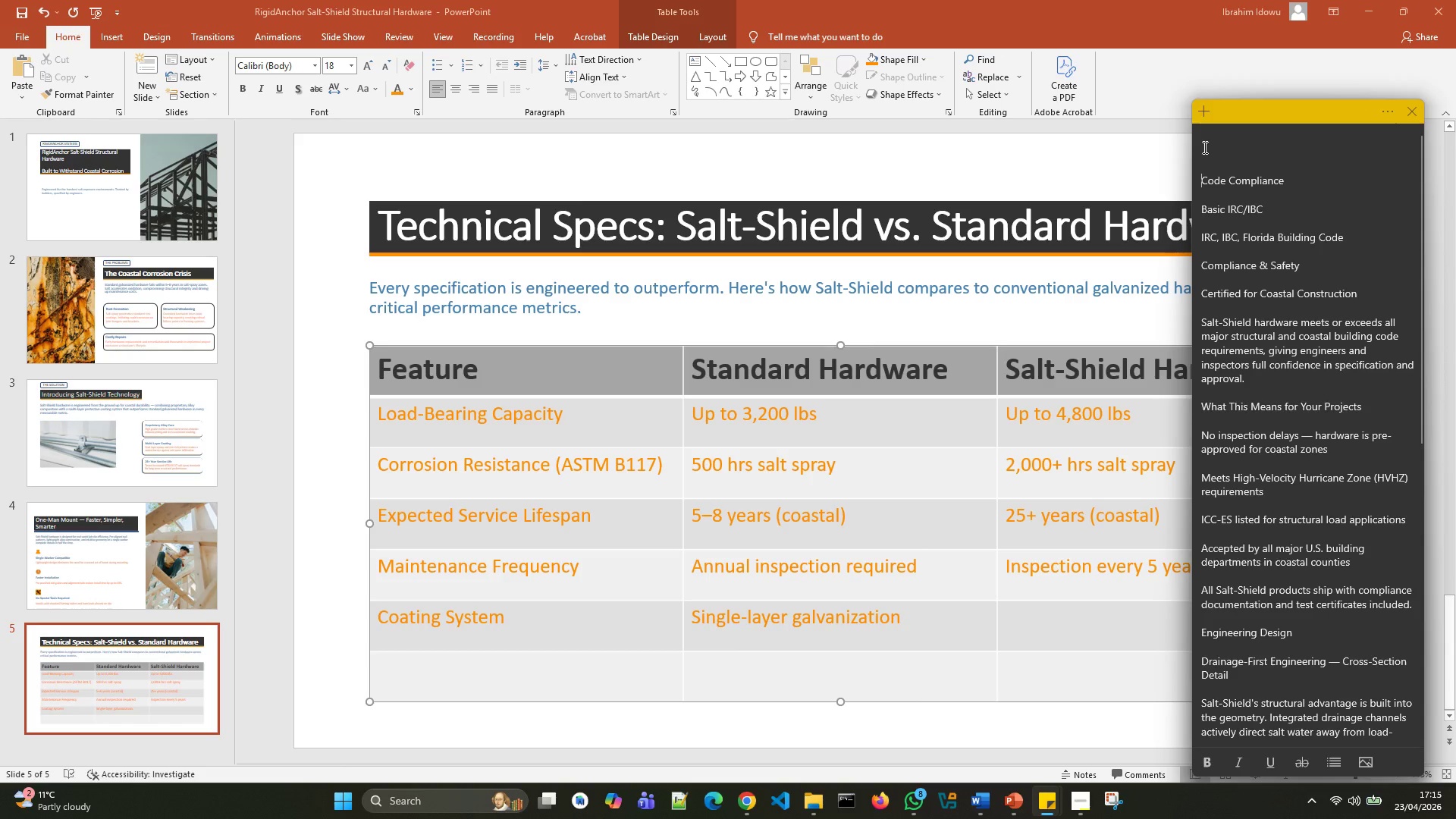 
key(ArrowDown)
 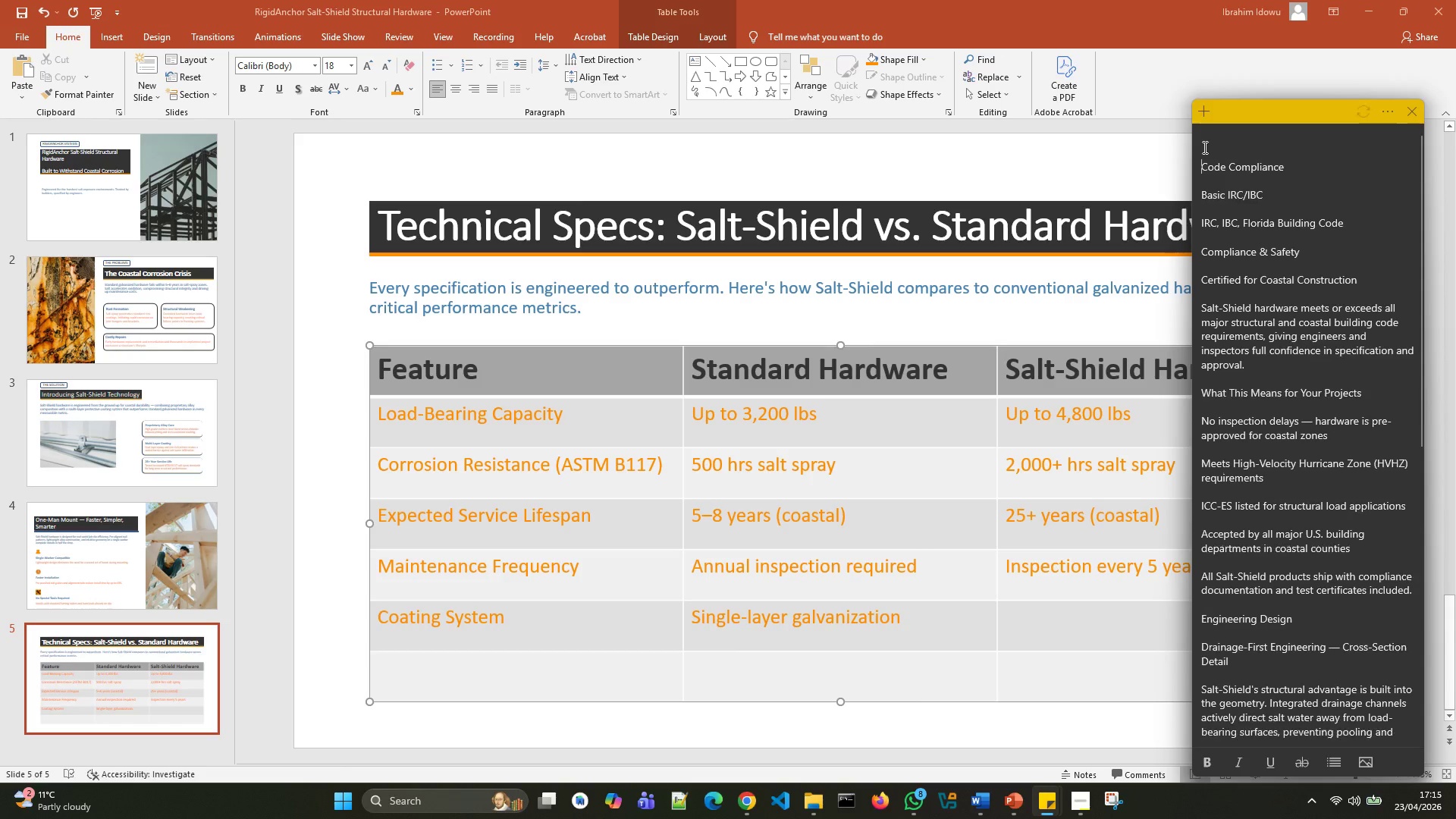 
key(Backspace)
 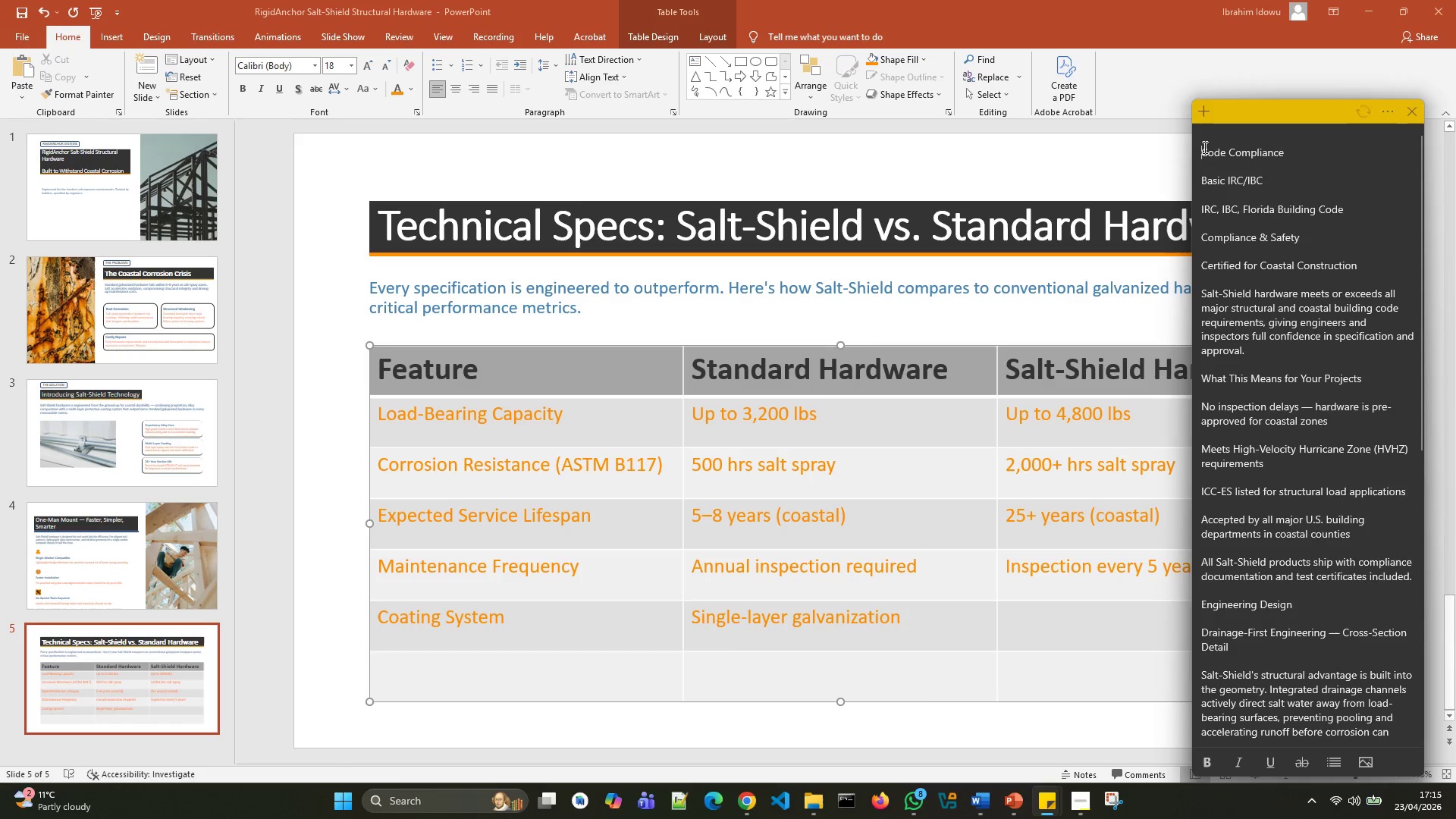 
key(Backspace)
 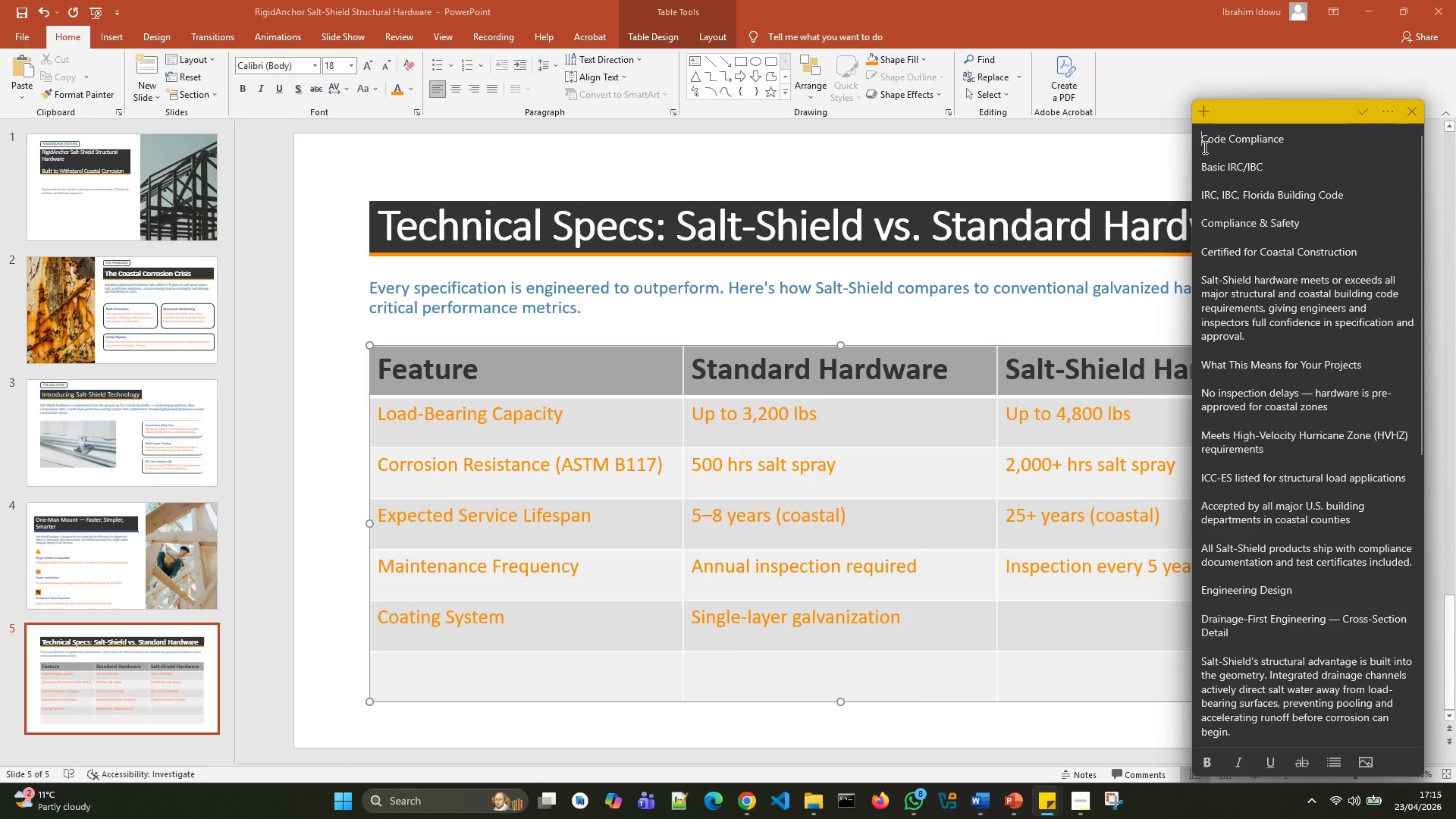 
key(Backspace)
 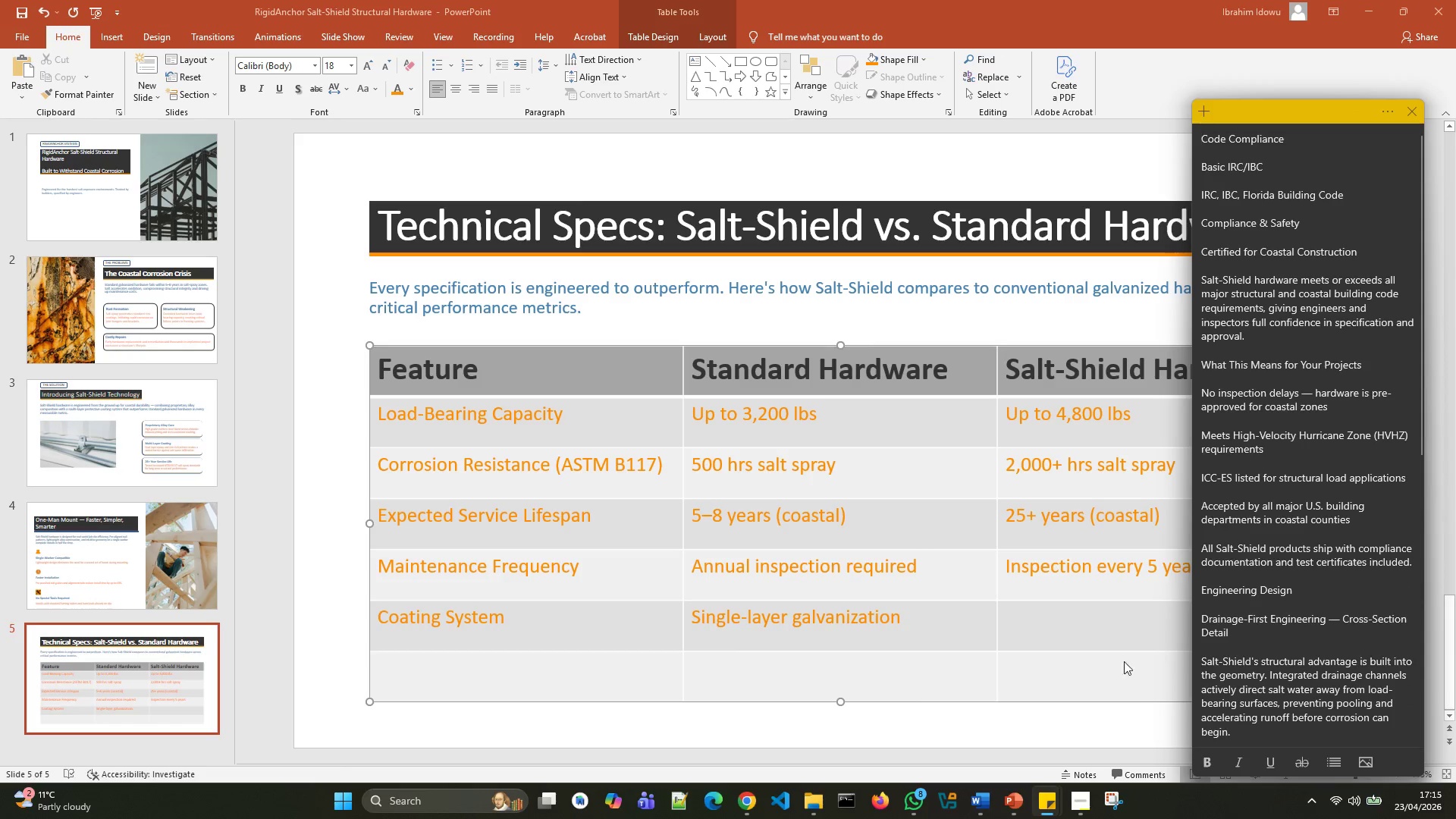 
left_click([1122, 635])
 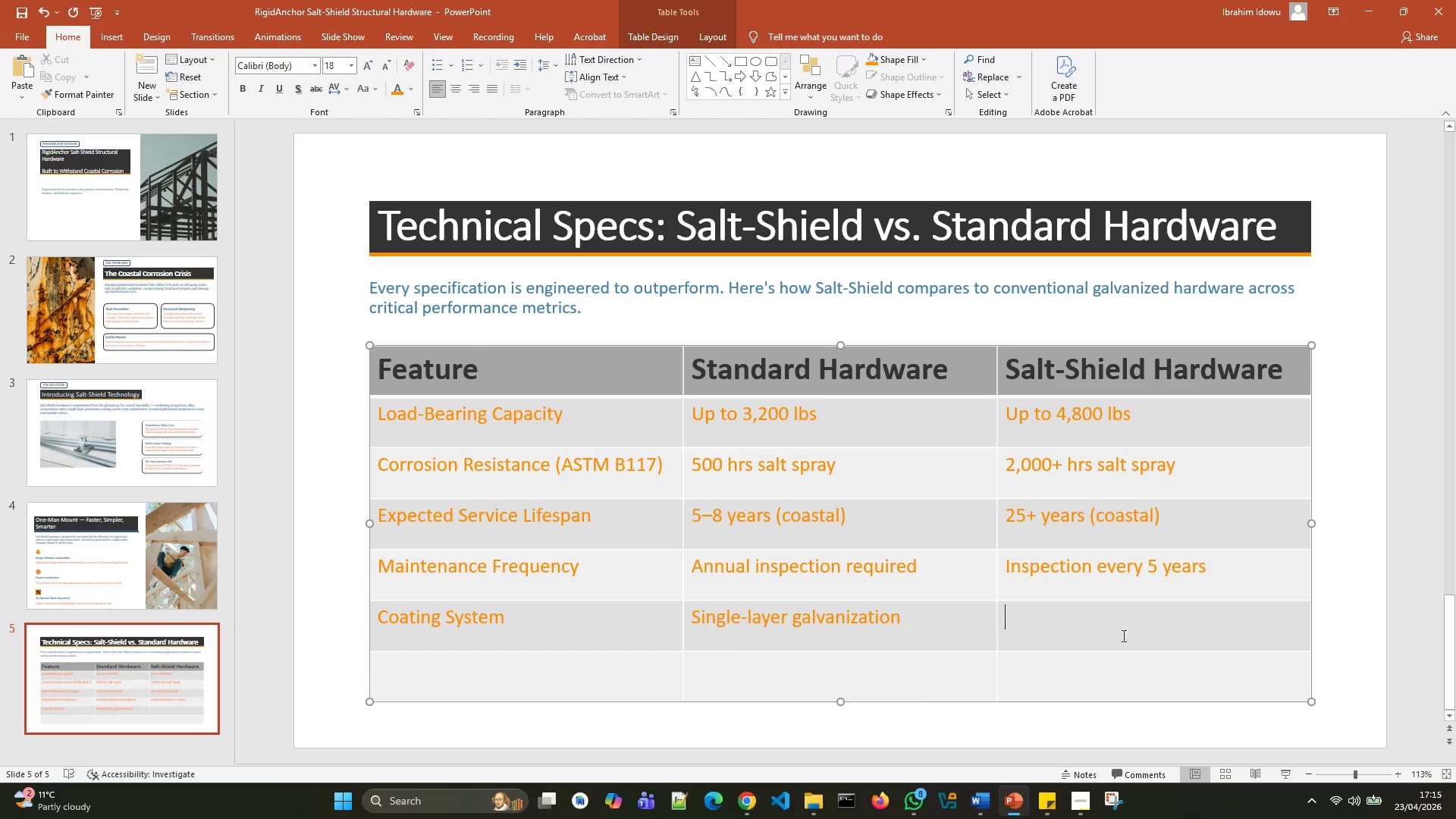 
key(Control+V)
 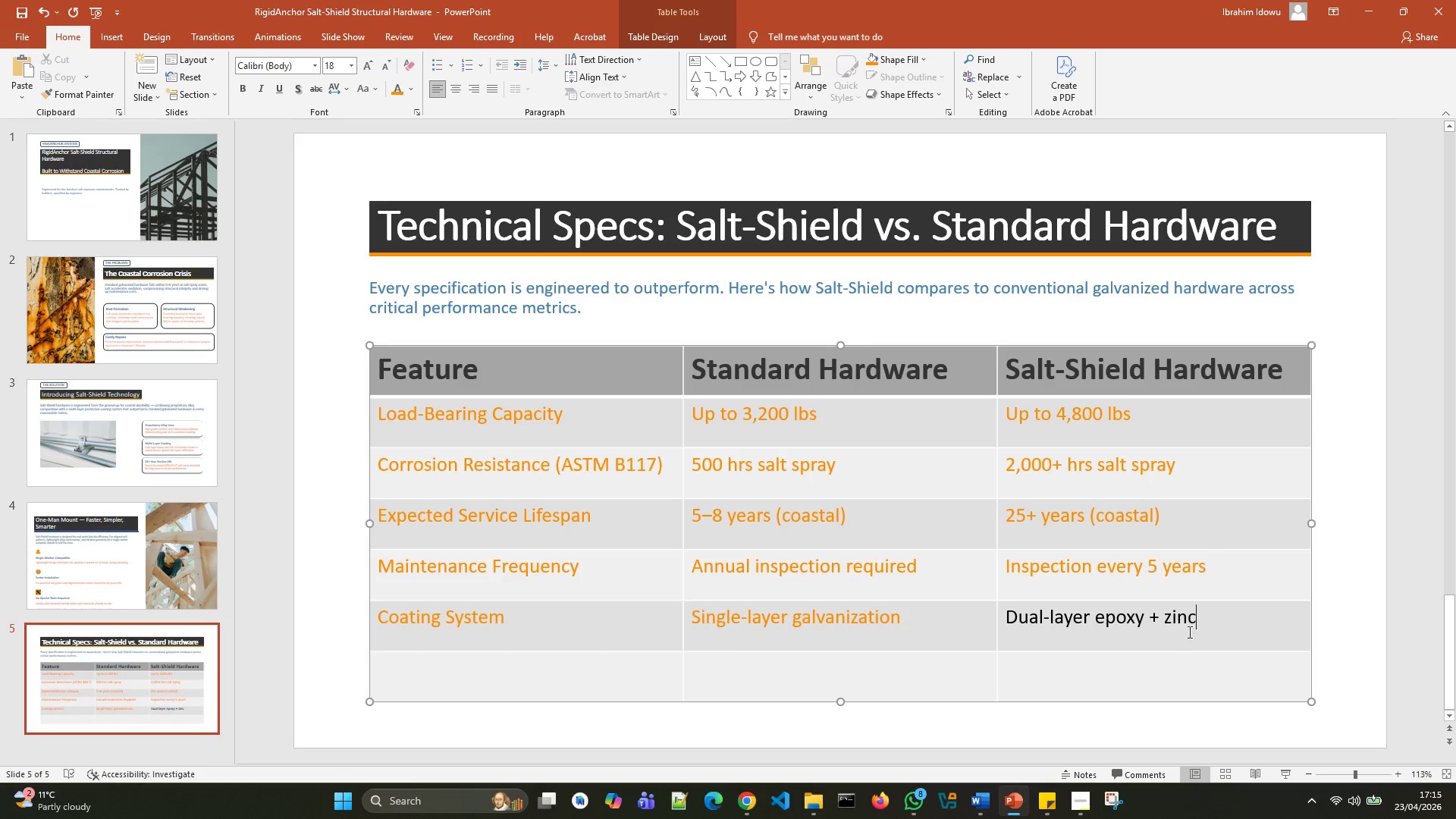 
left_click_drag(start_coordinate=[1197, 619], to_coordinate=[1036, 613])
 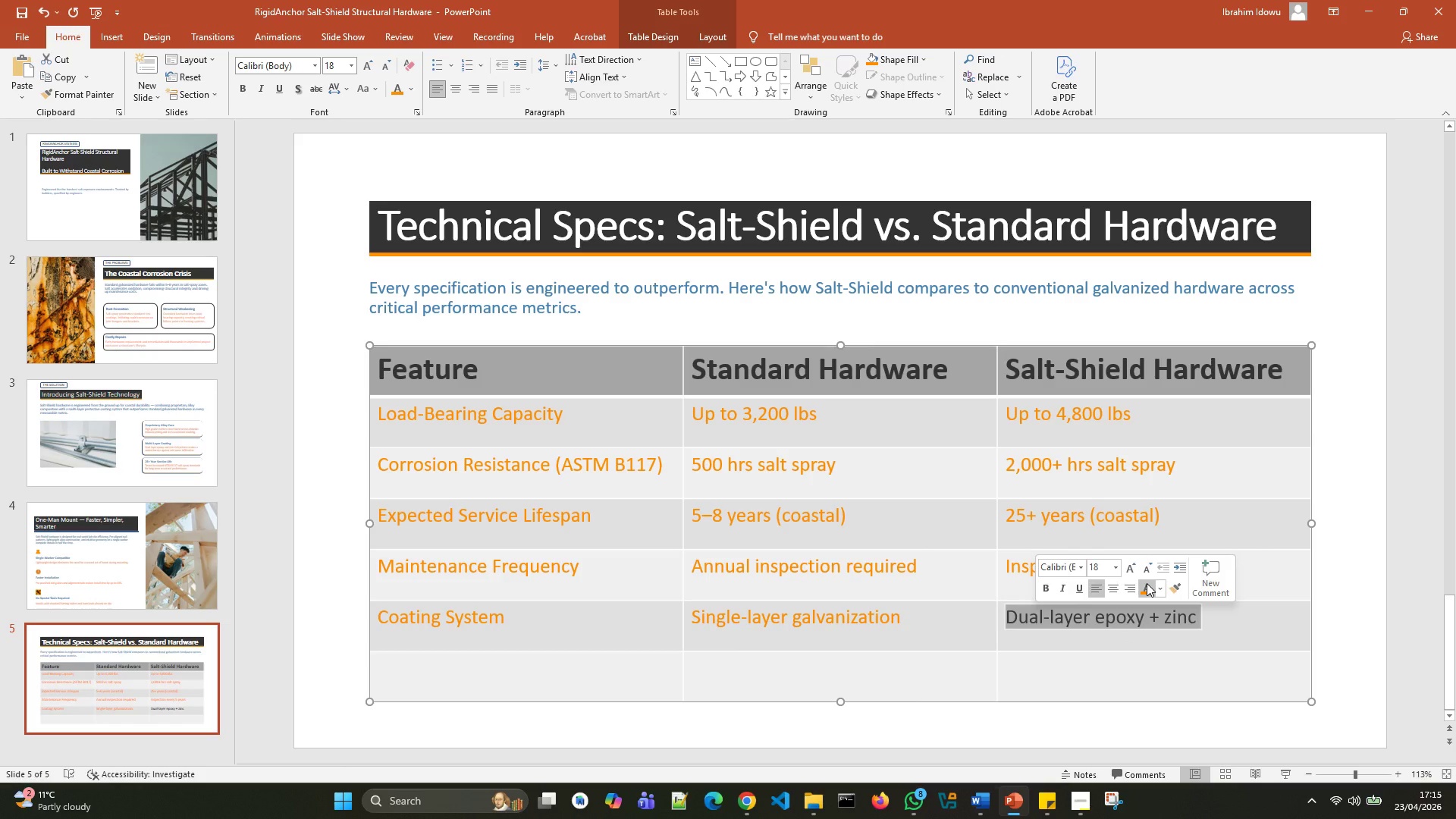 
left_click([1147, 583])
 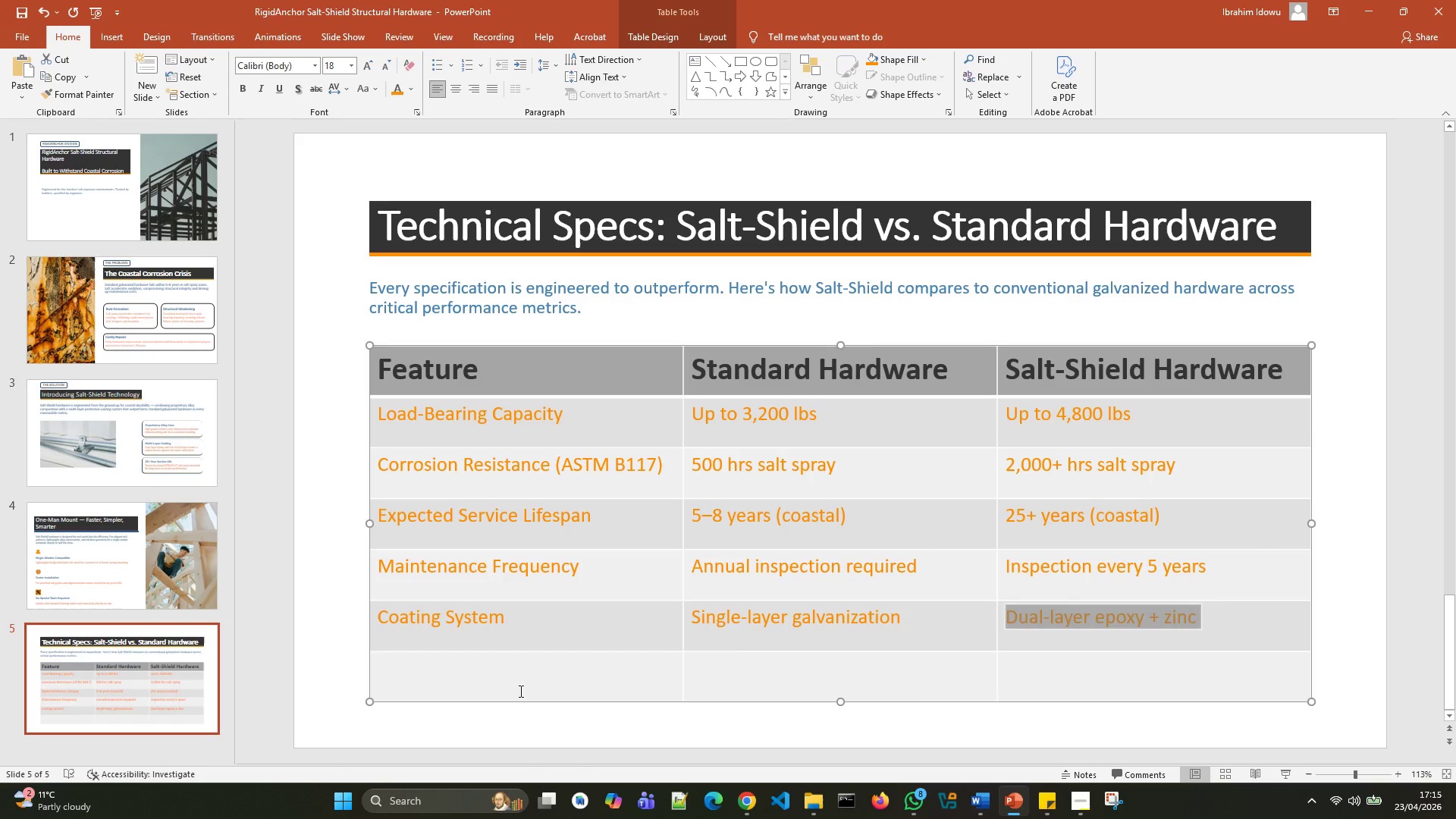 
left_click([519, 691])
 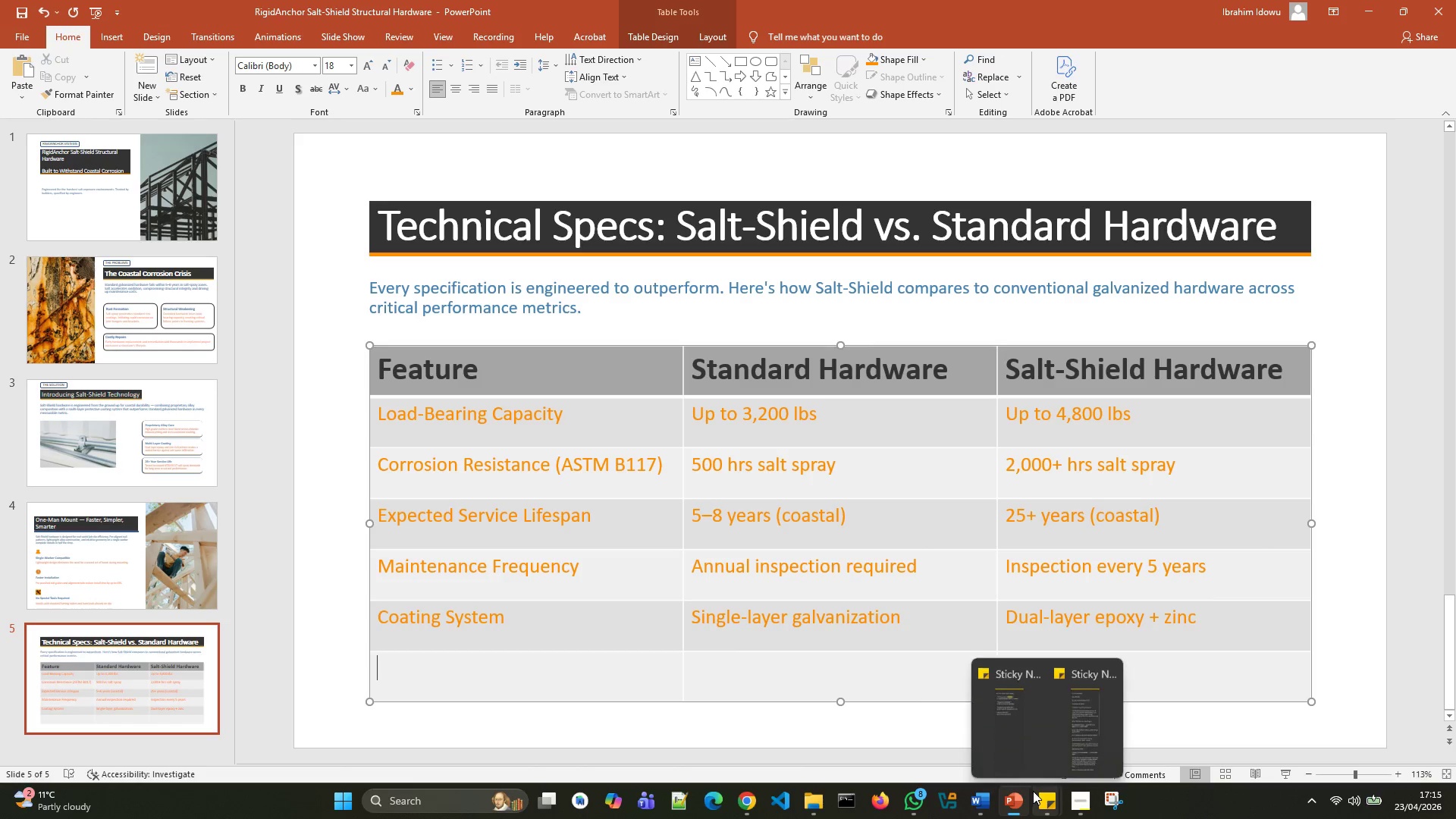 
left_click([1083, 720])
 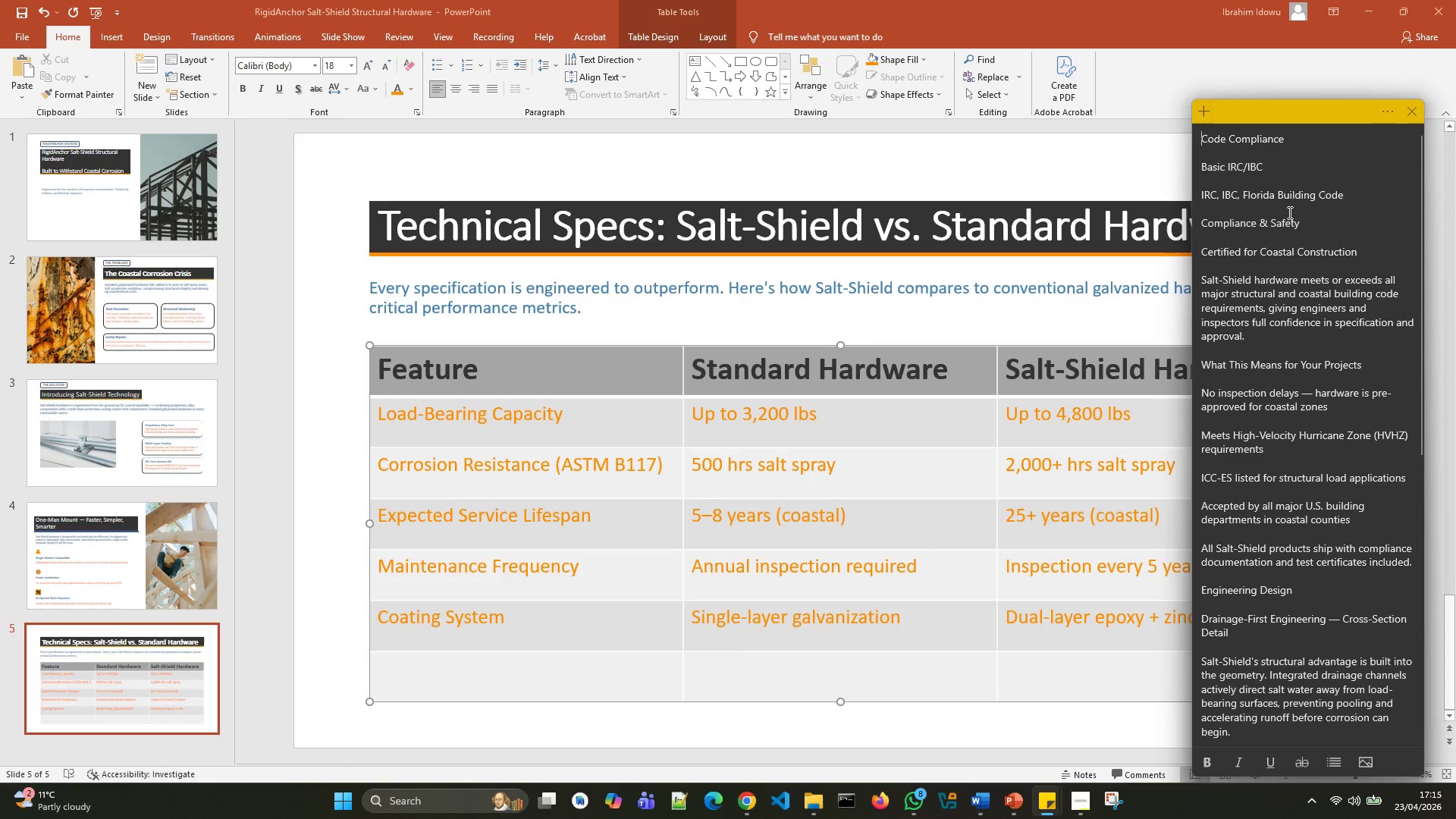 
wait(6.02)
 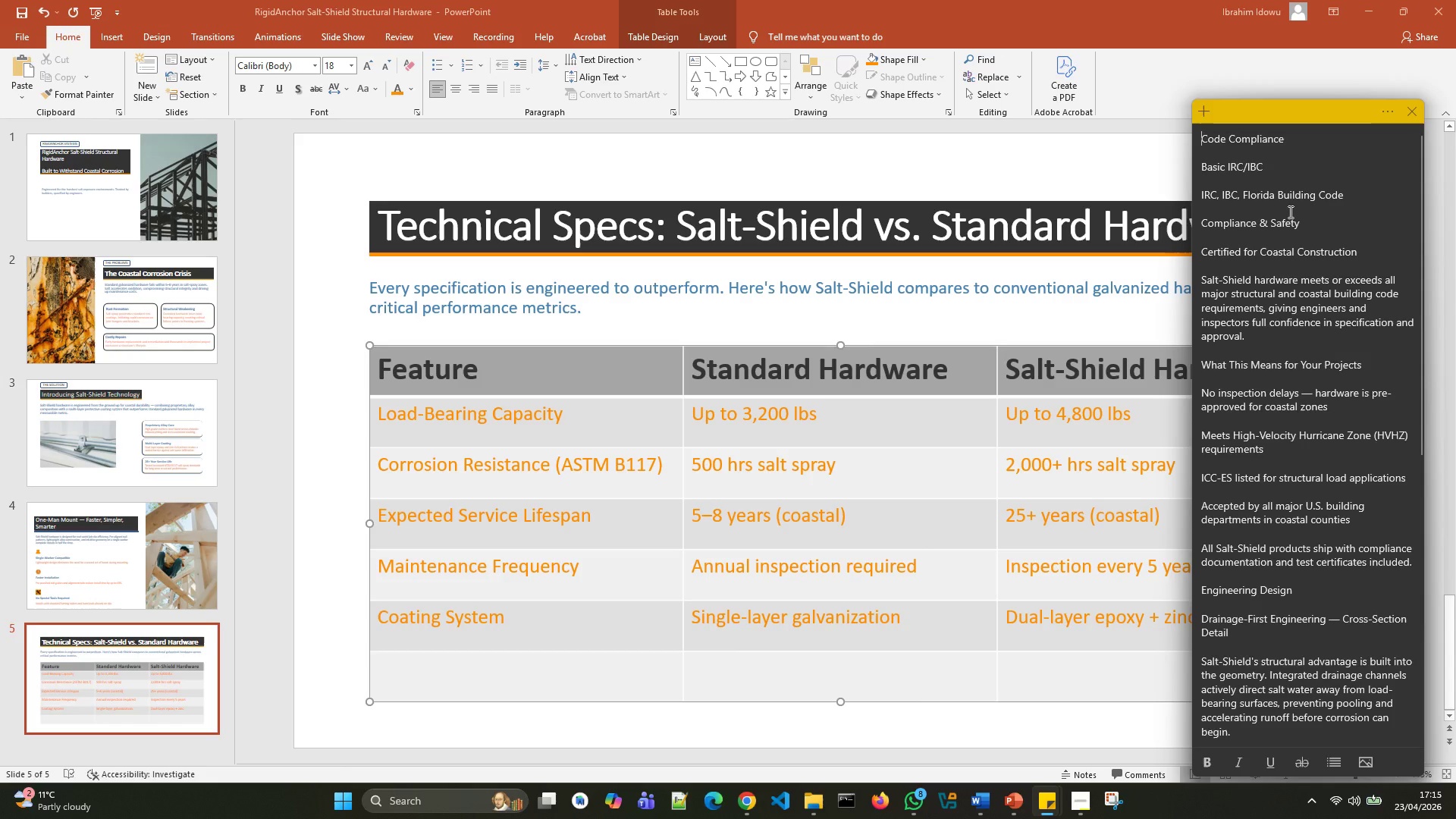 
left_click_drag(start_coordinate=[1298, 134], to_coordinate=[1201, 133])
 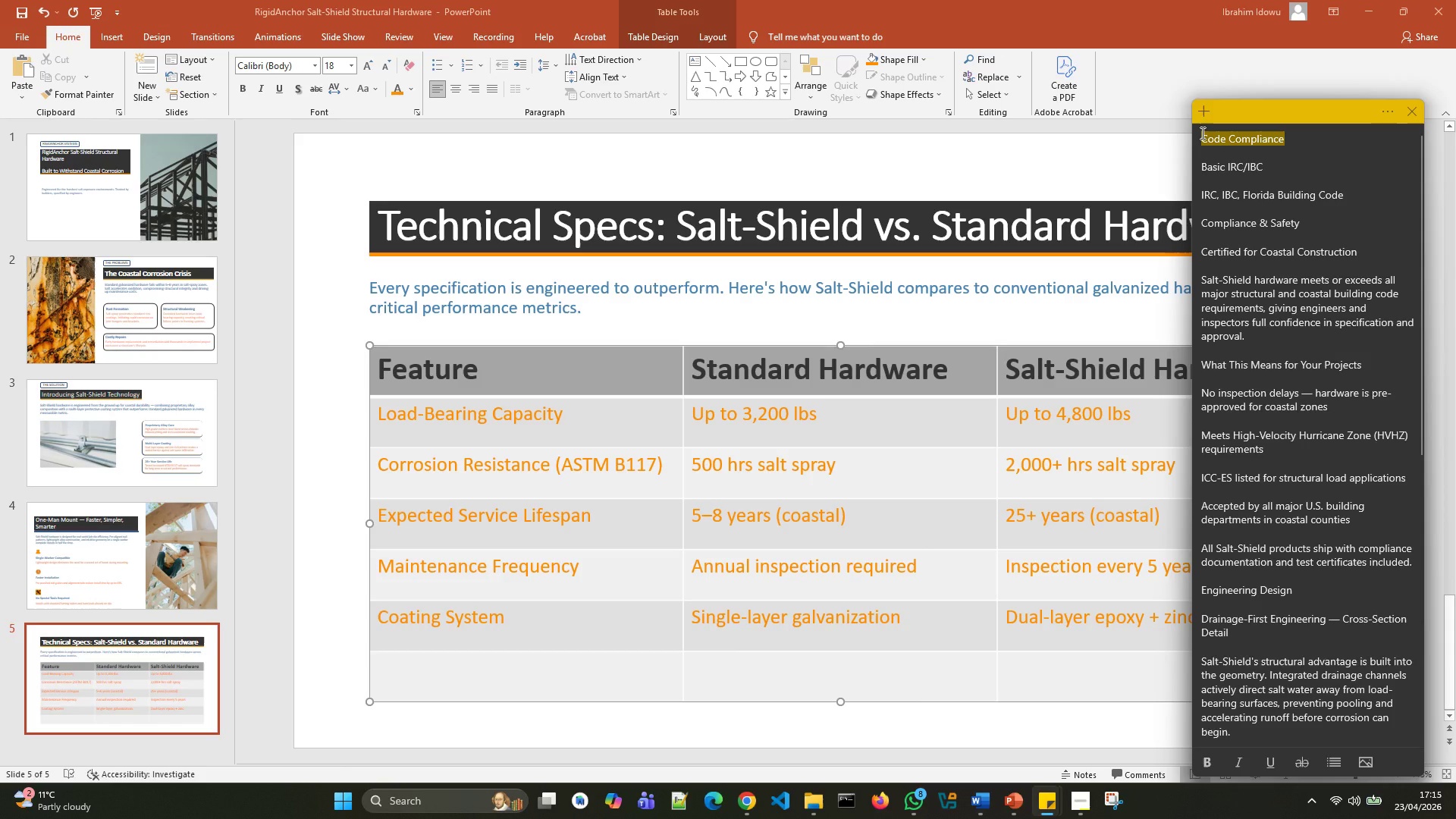 
key(Control+X)
 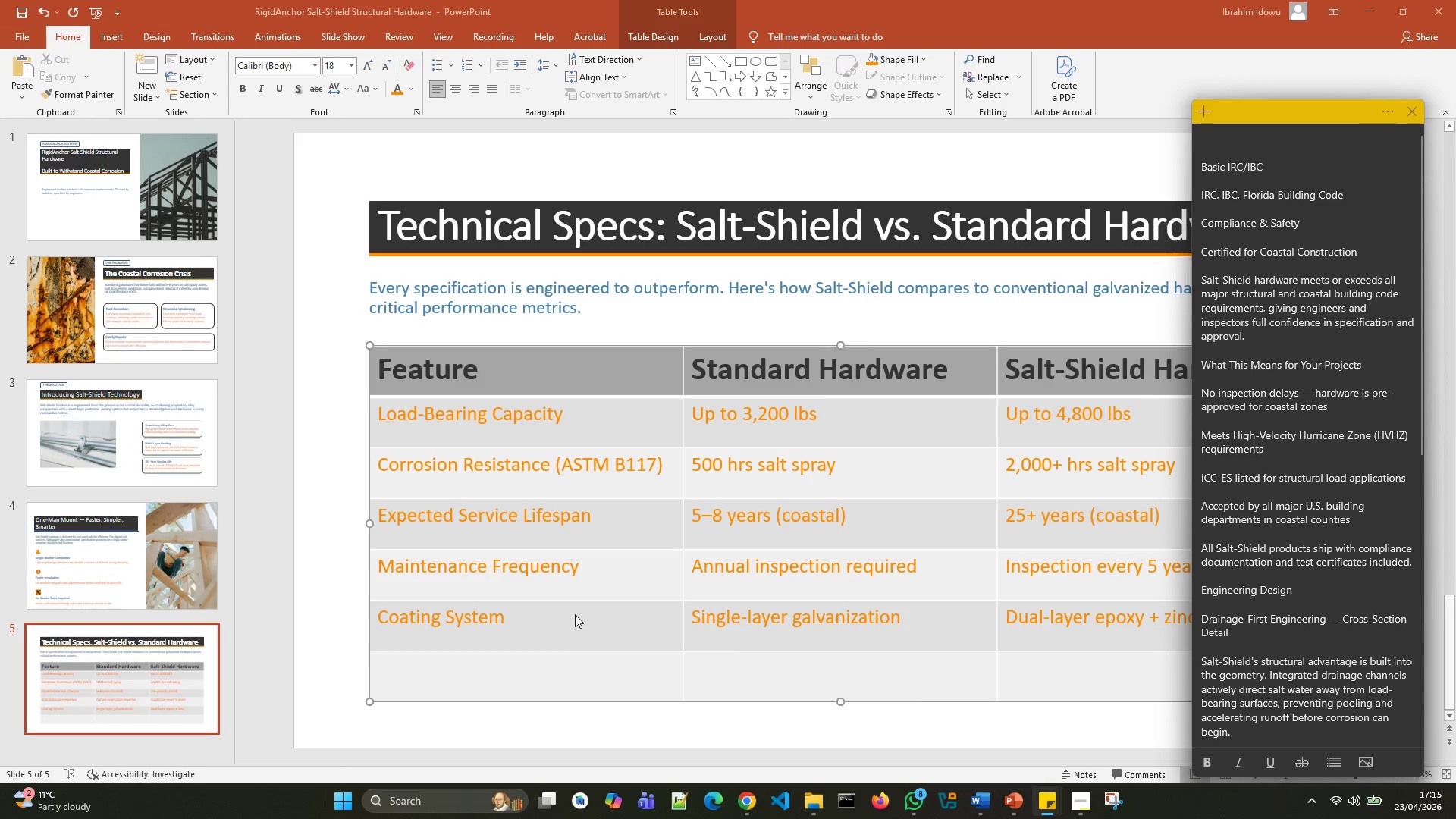 
left_click([529, 663])
 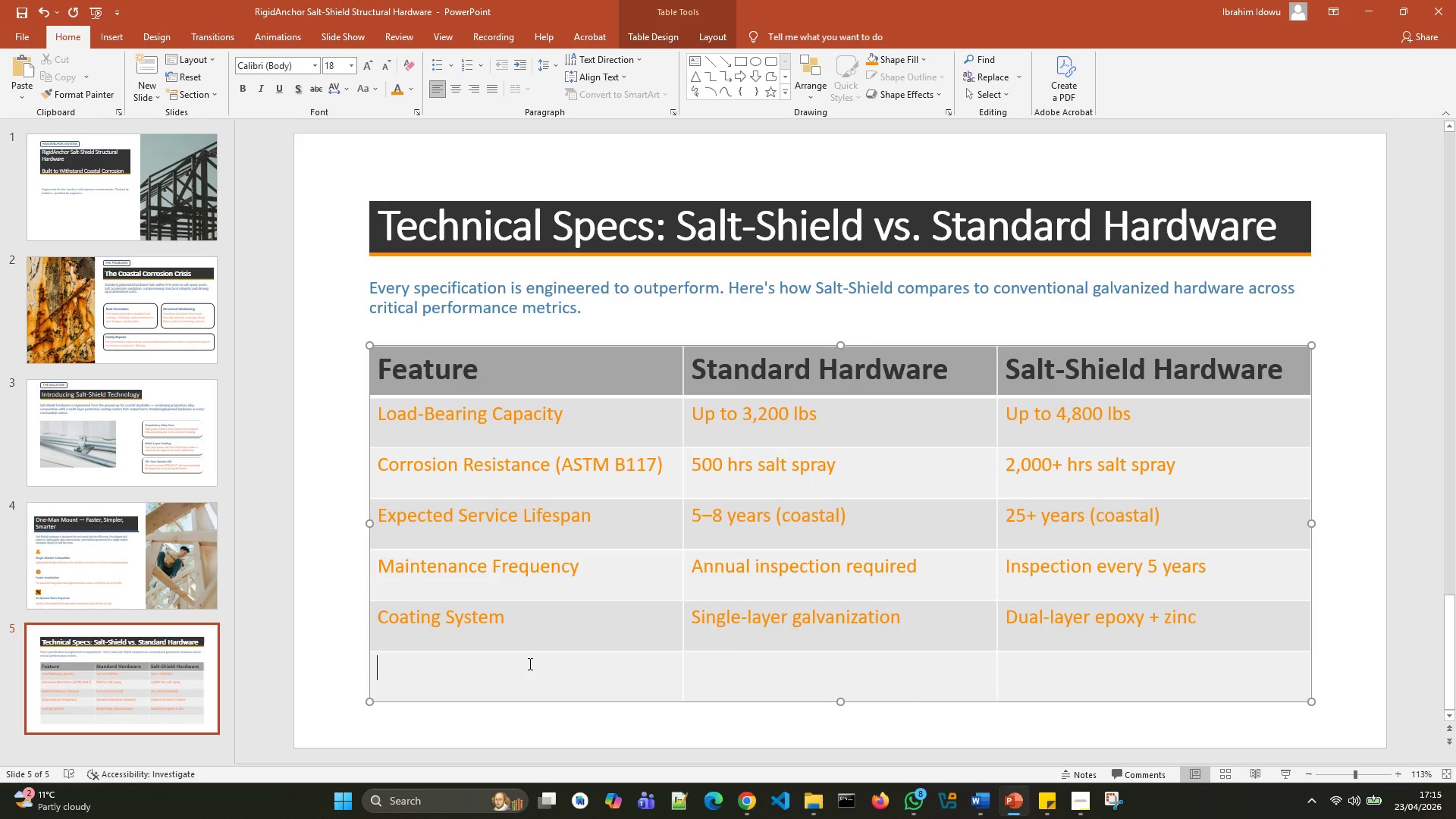 
key(Control+V)
 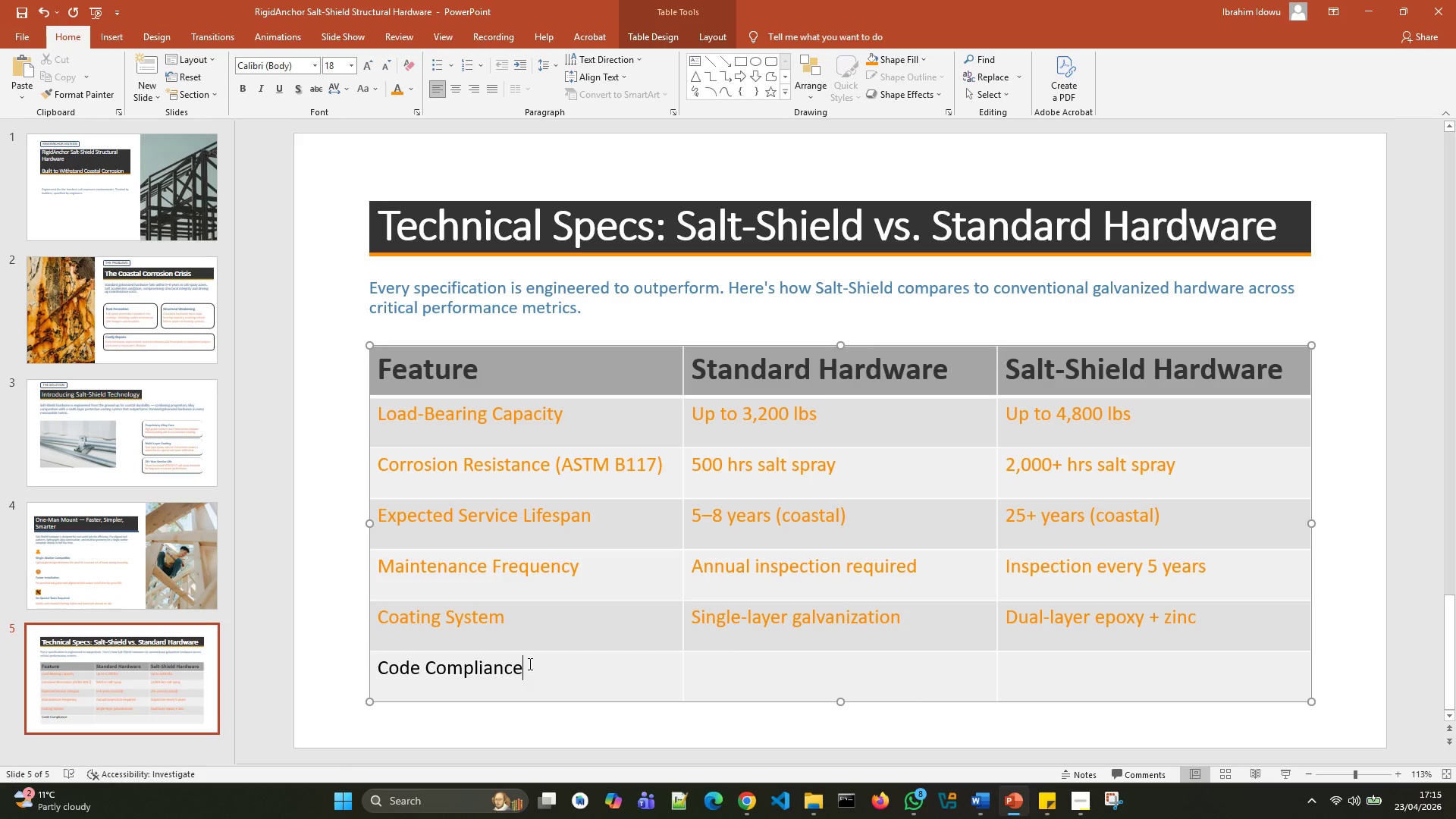 
left_click_drag(start_coordinate=[529, 664], to_coordinate=[390, 676])
 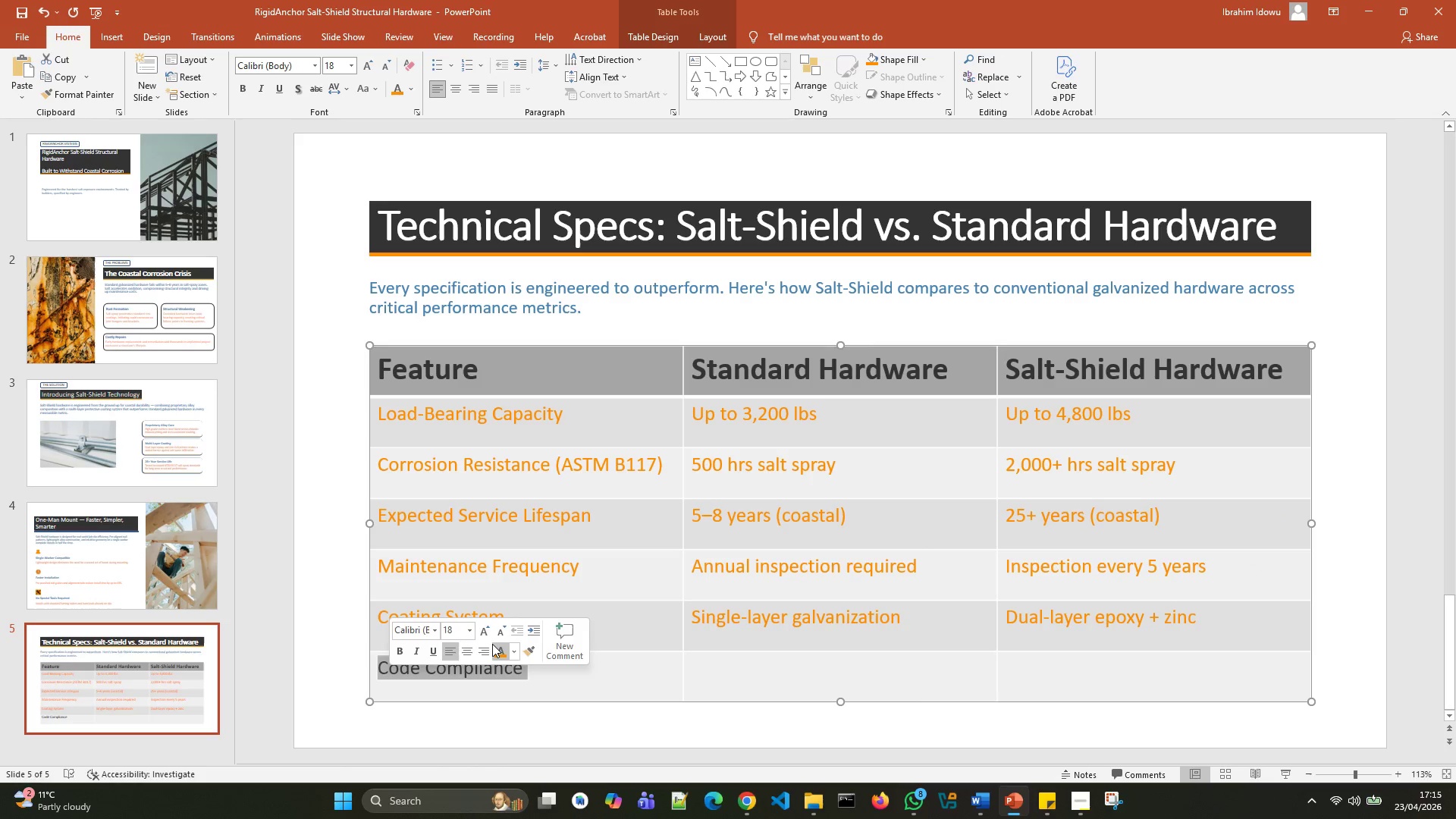 
left_click([493, 644])
 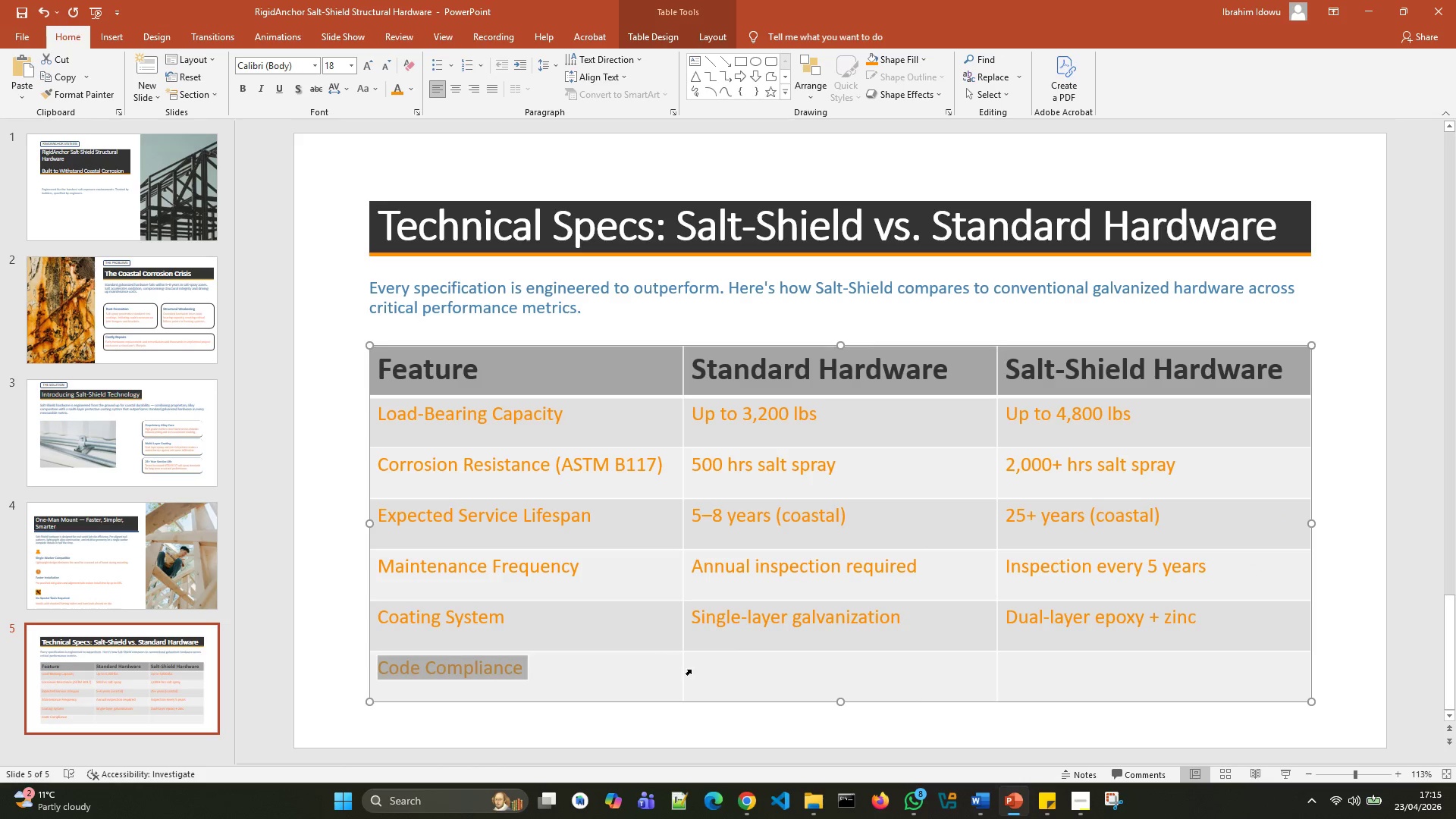 
left_click([712, 671])
 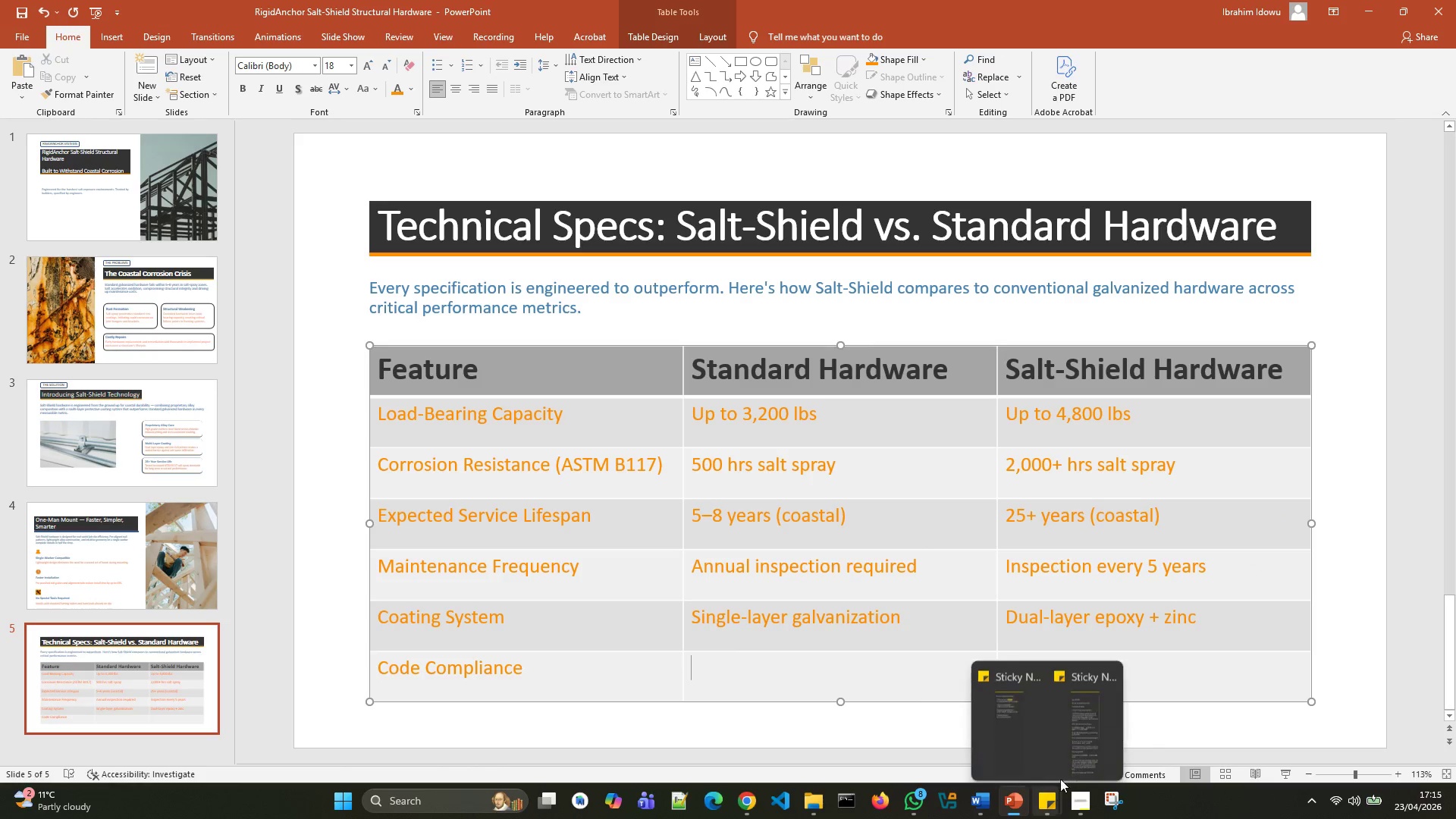 
left_click([1087, 739])
 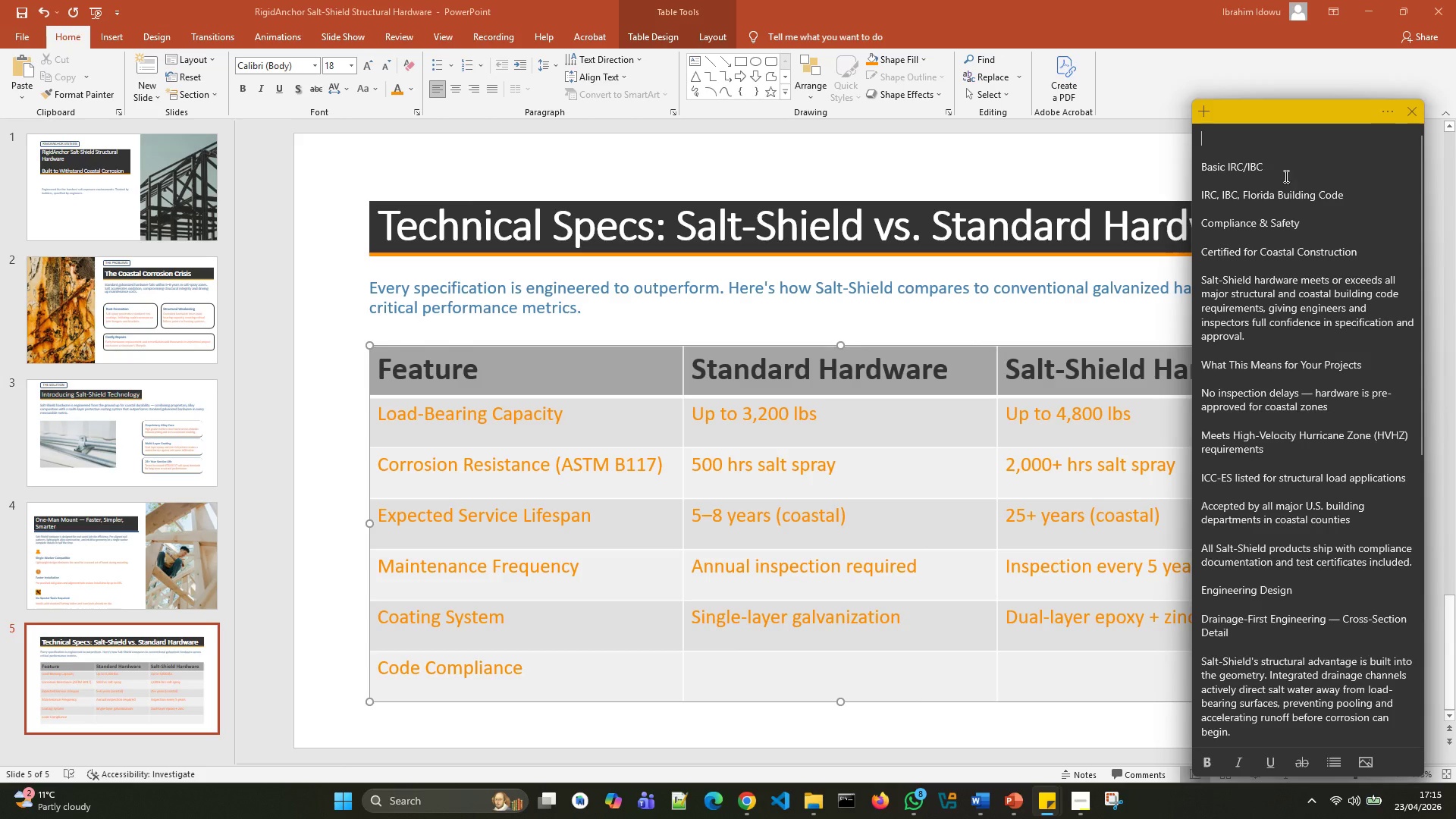 
left_click_drag(start_coordinate=[1284, 166], to_coordinate=[1169, 168])
 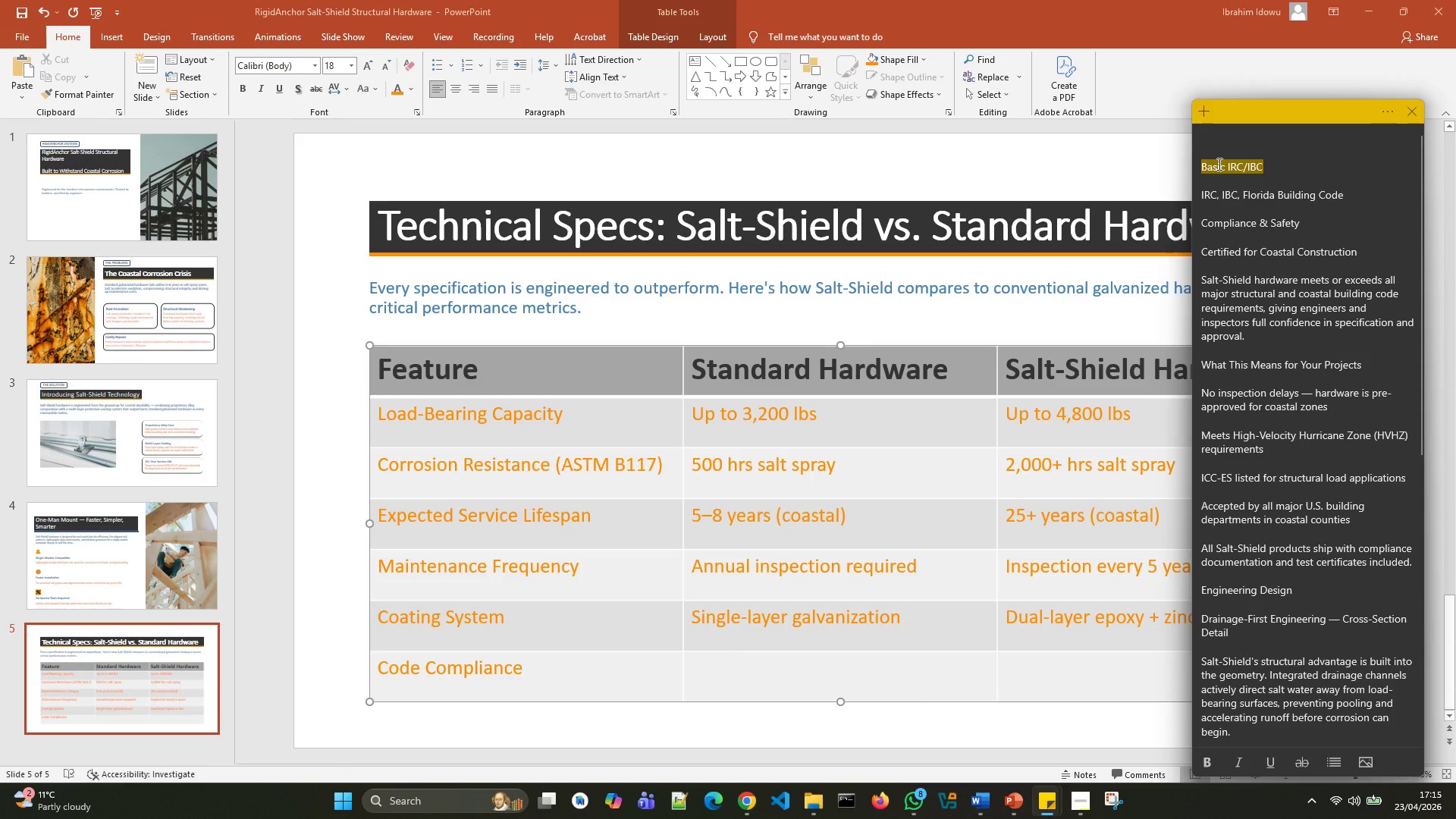 
left_click([1218, 164])
 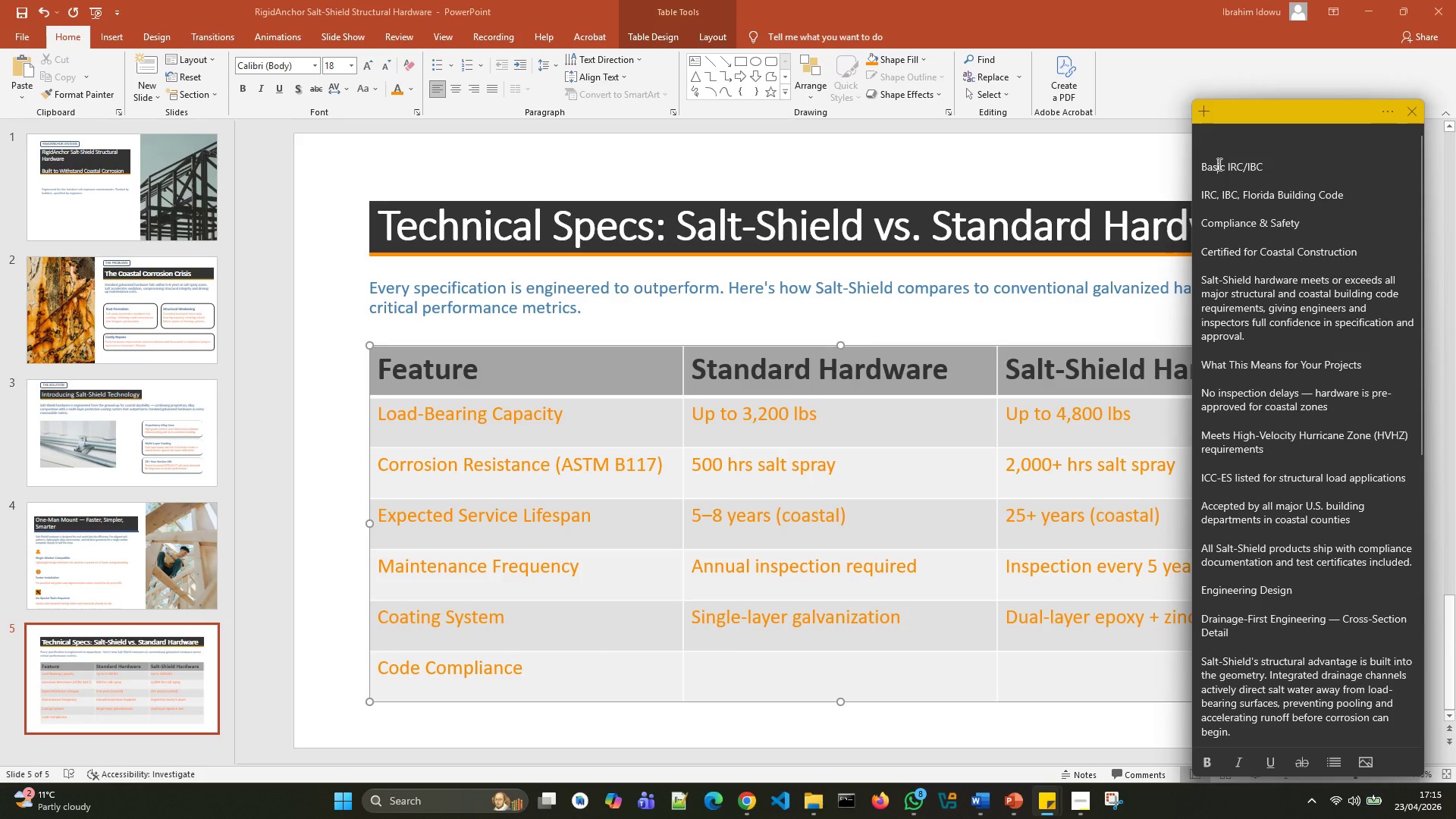 
key(Control+X)
 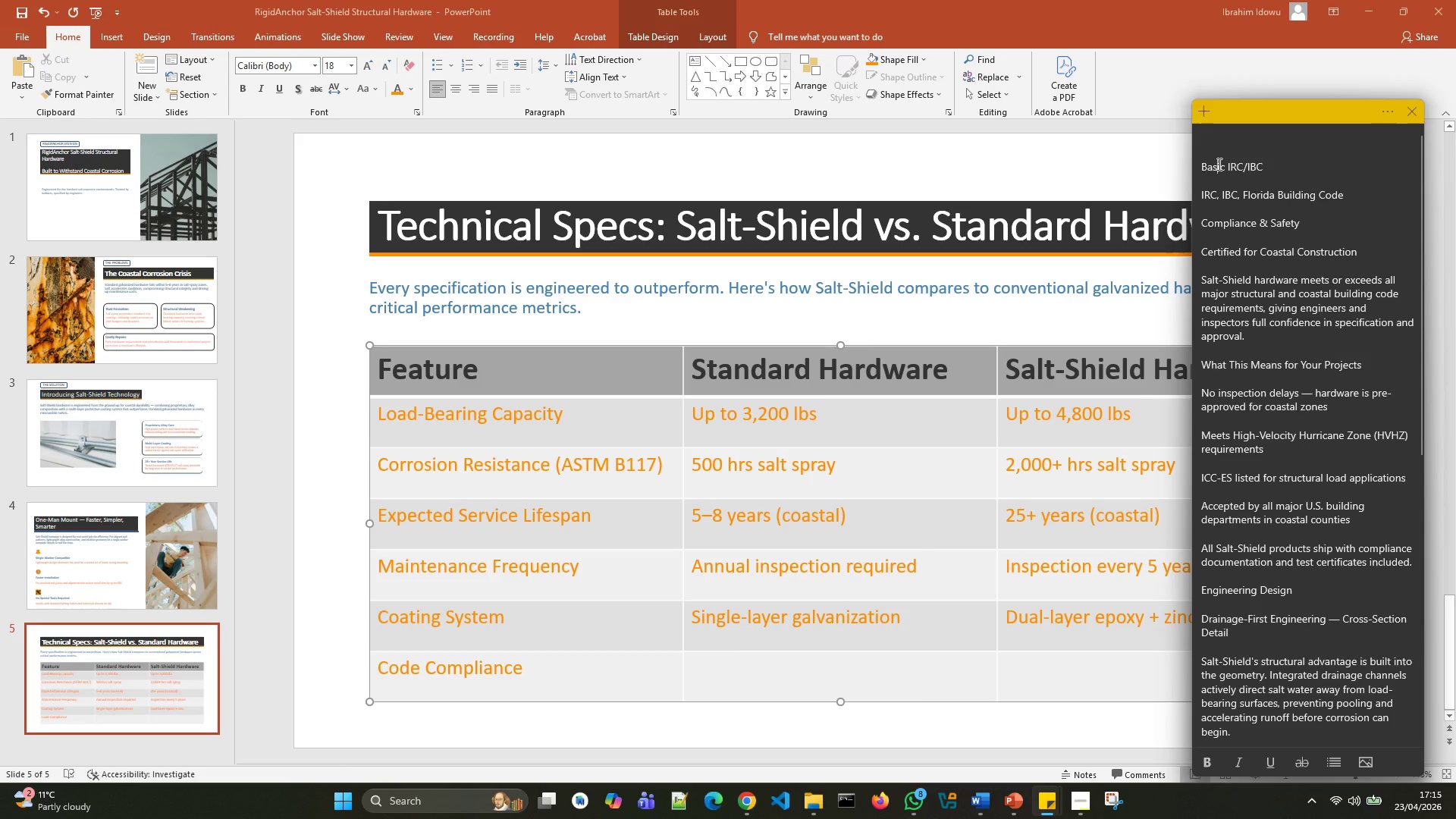 
wait(11.53)
 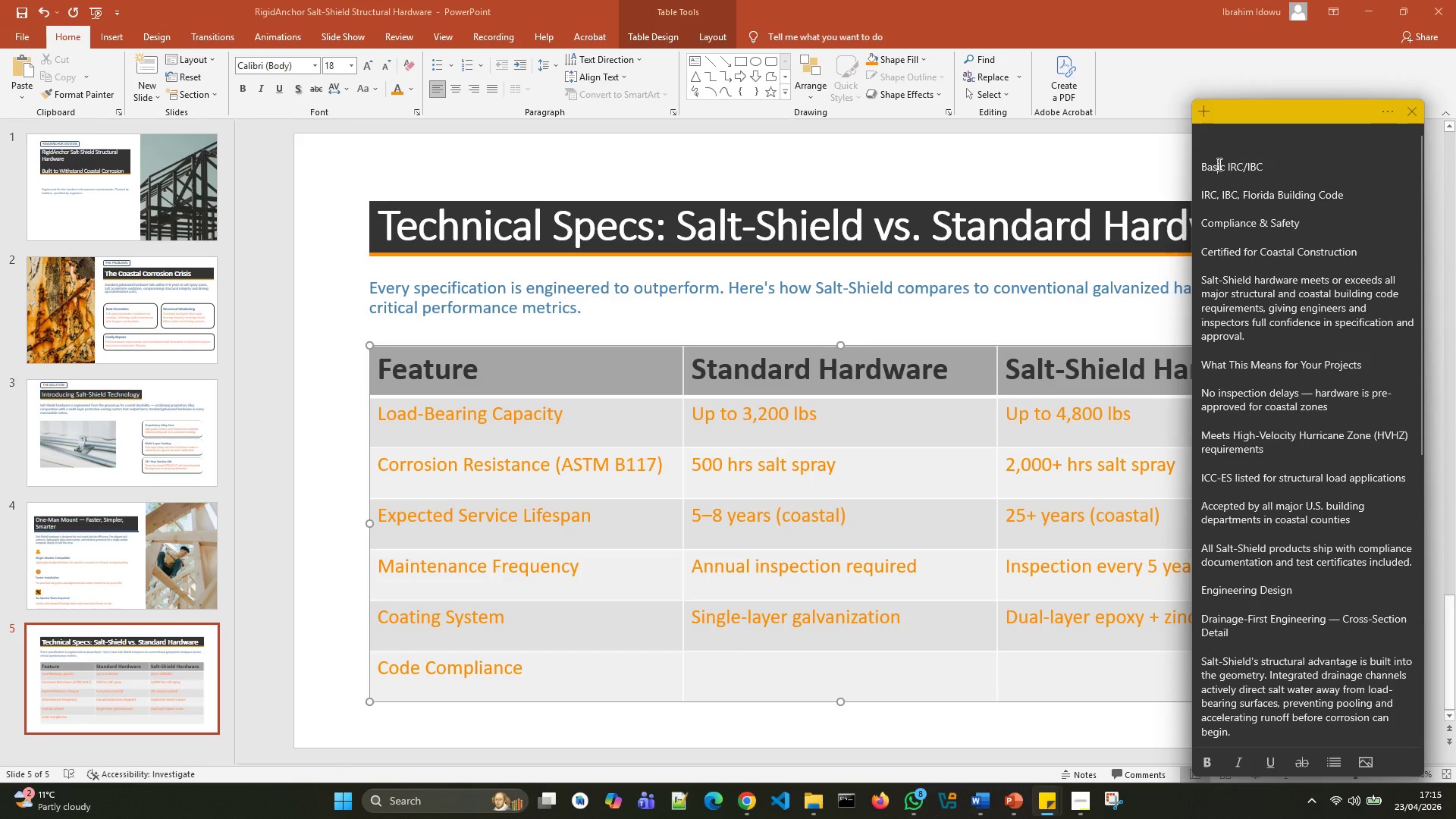 
left_click_drag(start_coordinate=[1269, 164], to_coordinate=[1199, 162])
 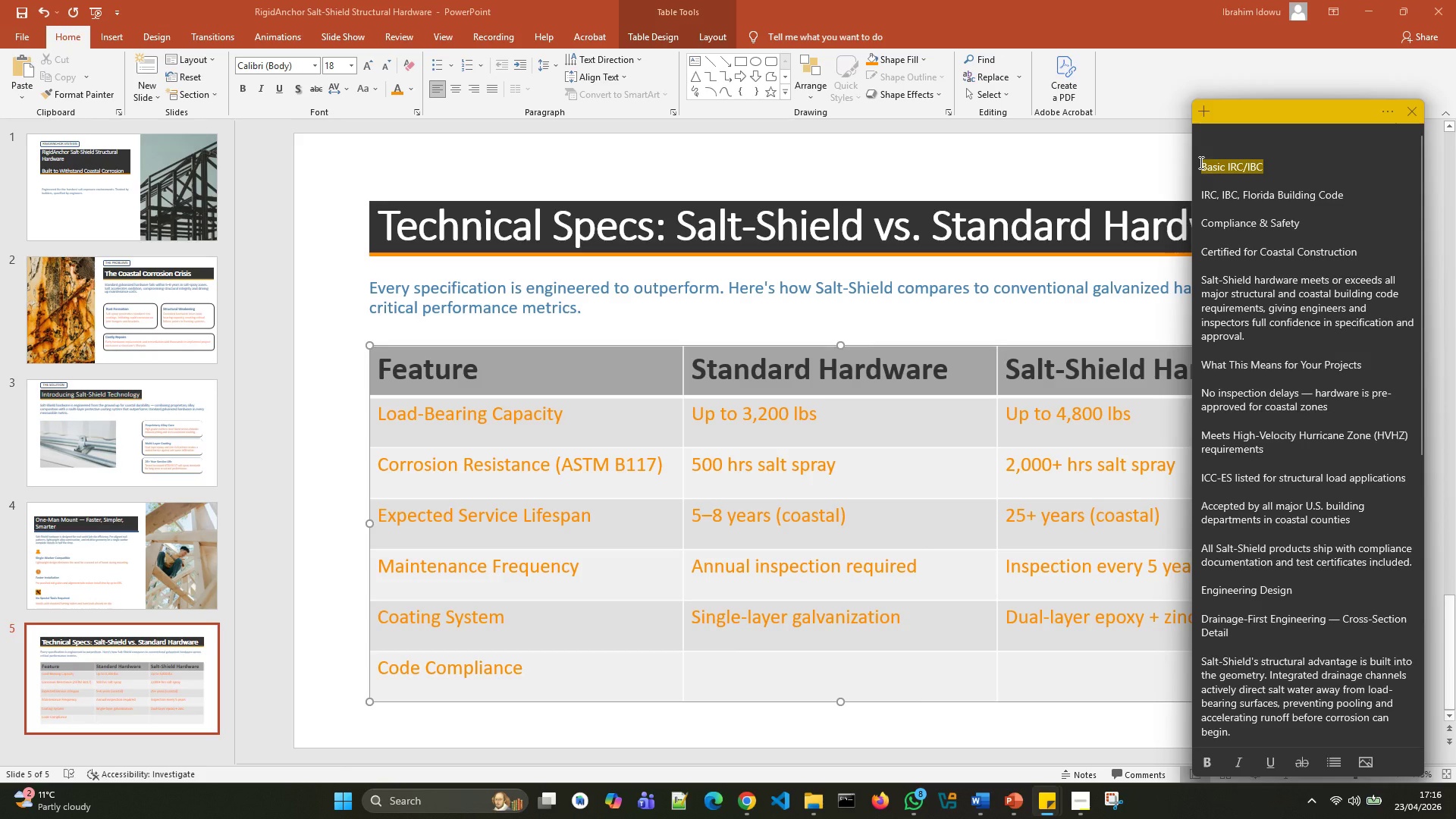 
key(Control+X)
 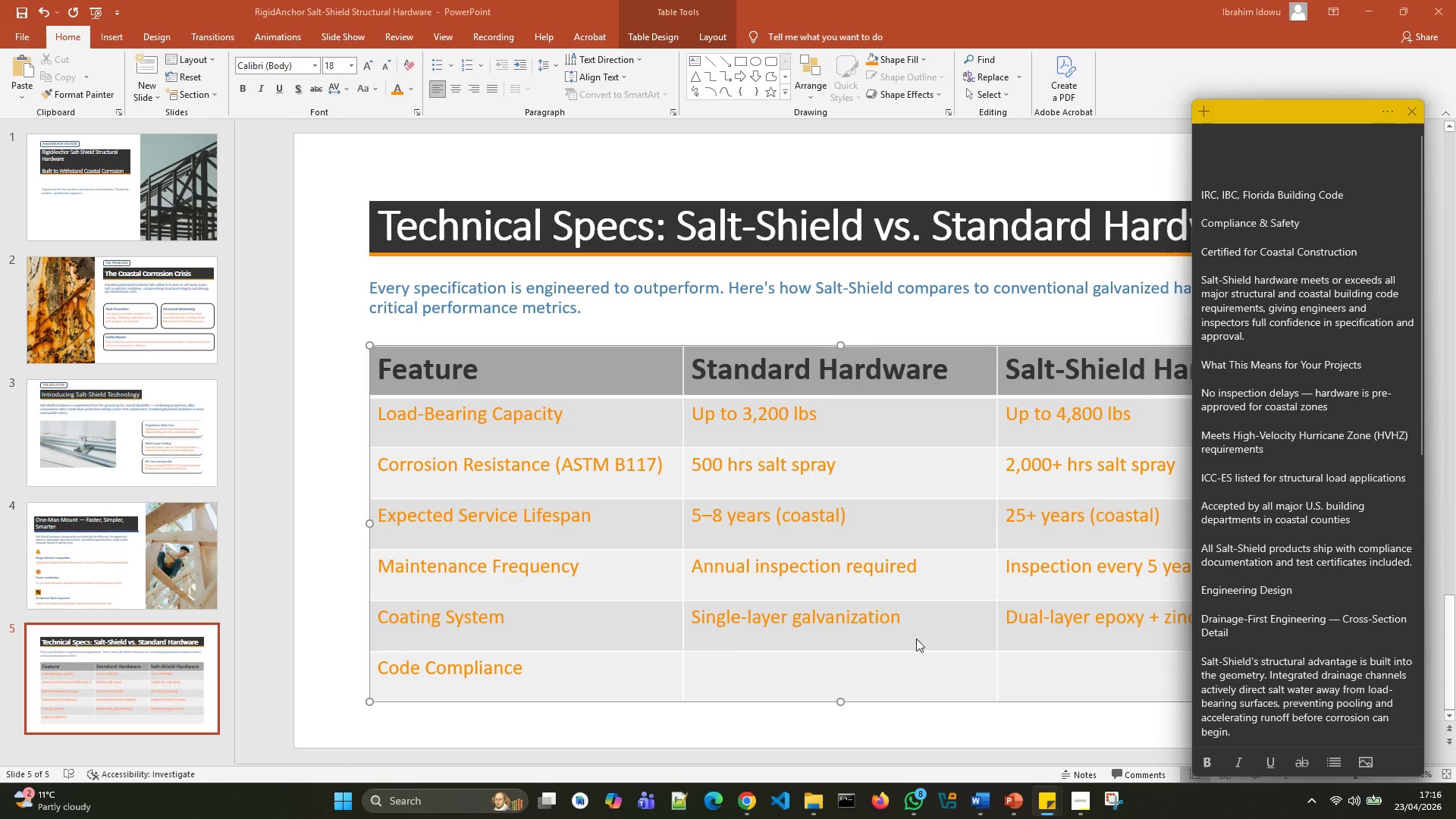 
left_click([877, 667])
 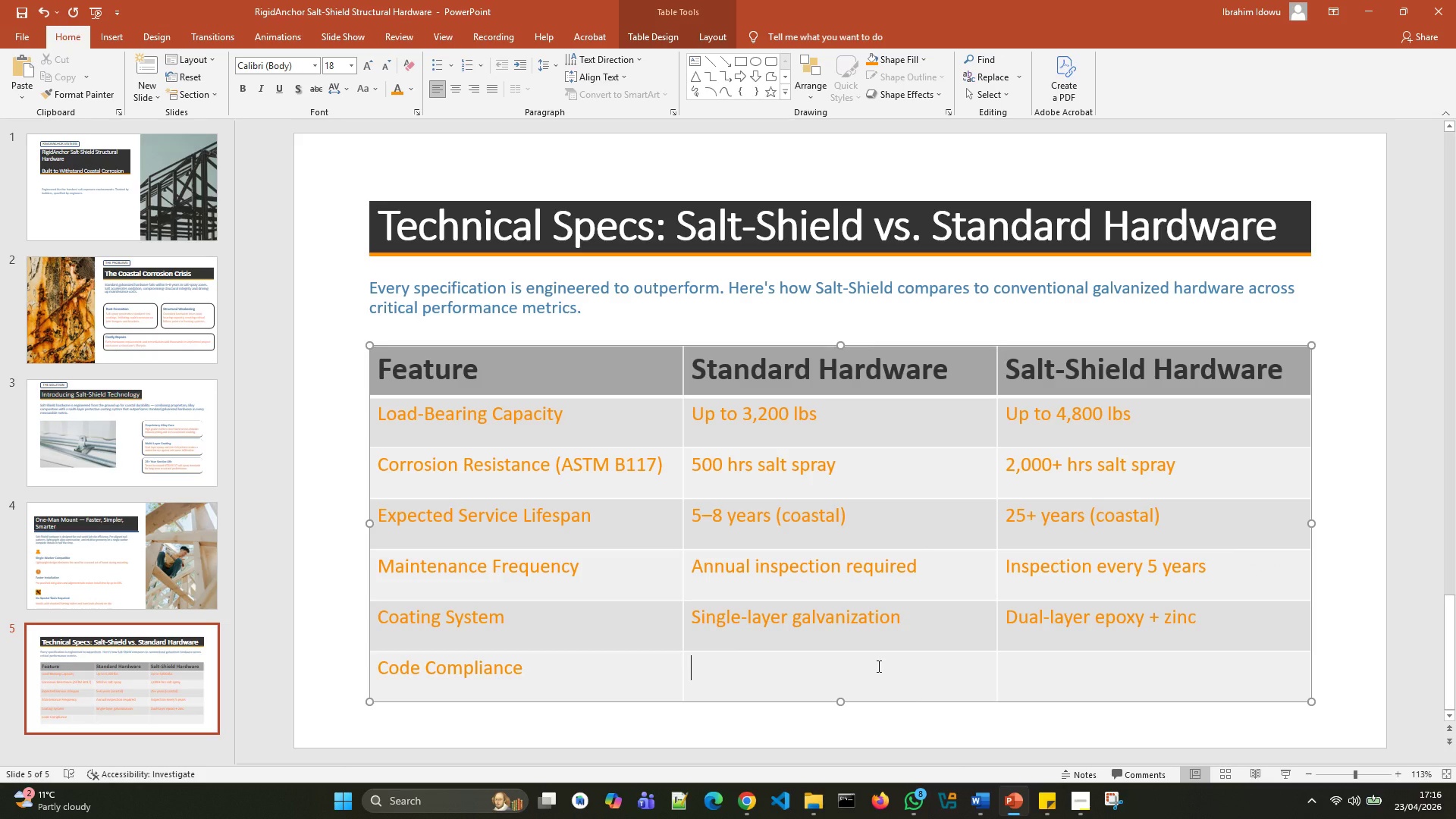 
key(Control+V)
 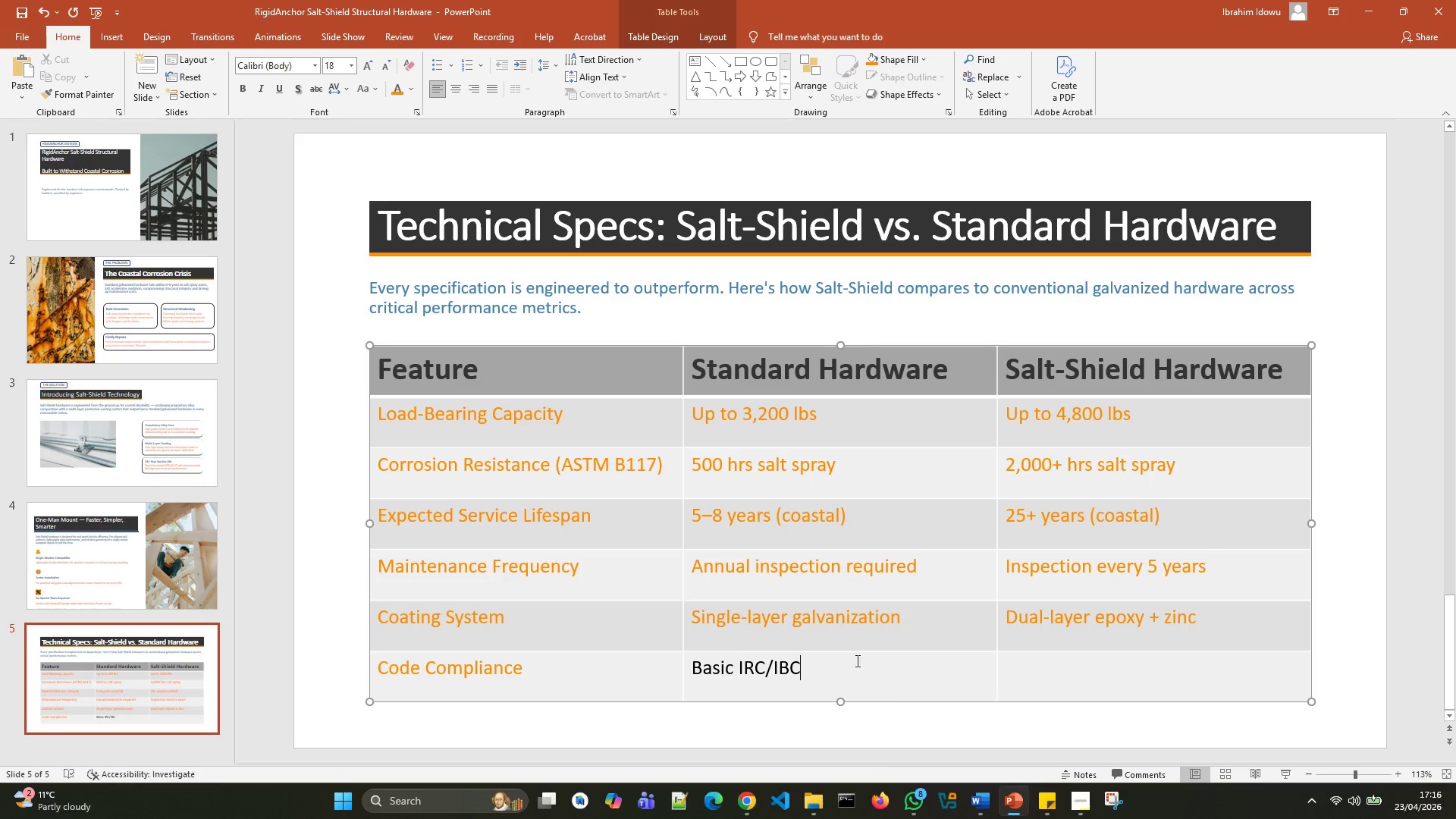 
left_click_drag(start_coordinate=[821, 669], to_coordinate=[697, 661])
 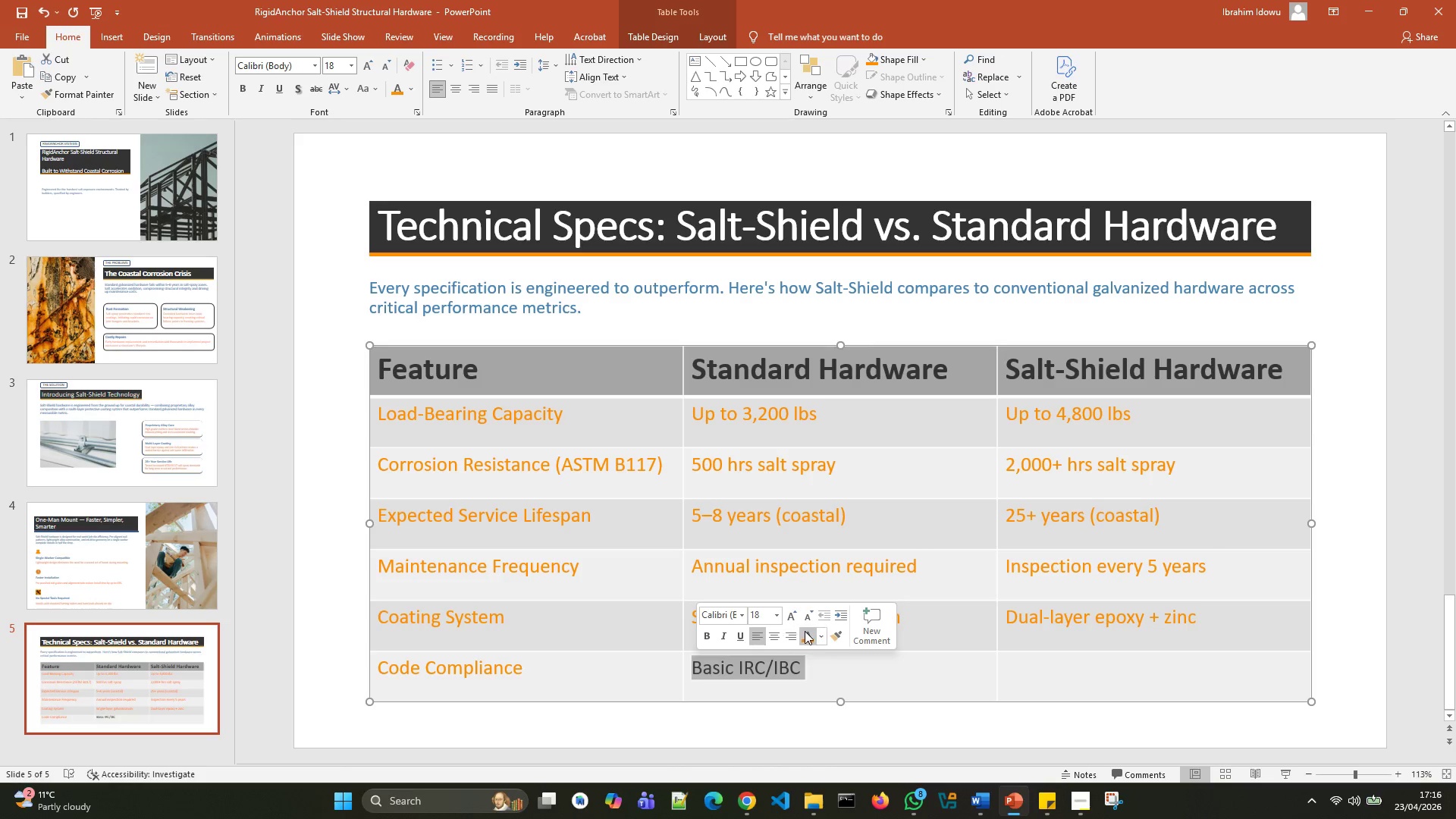 
left_click([805, 630])
 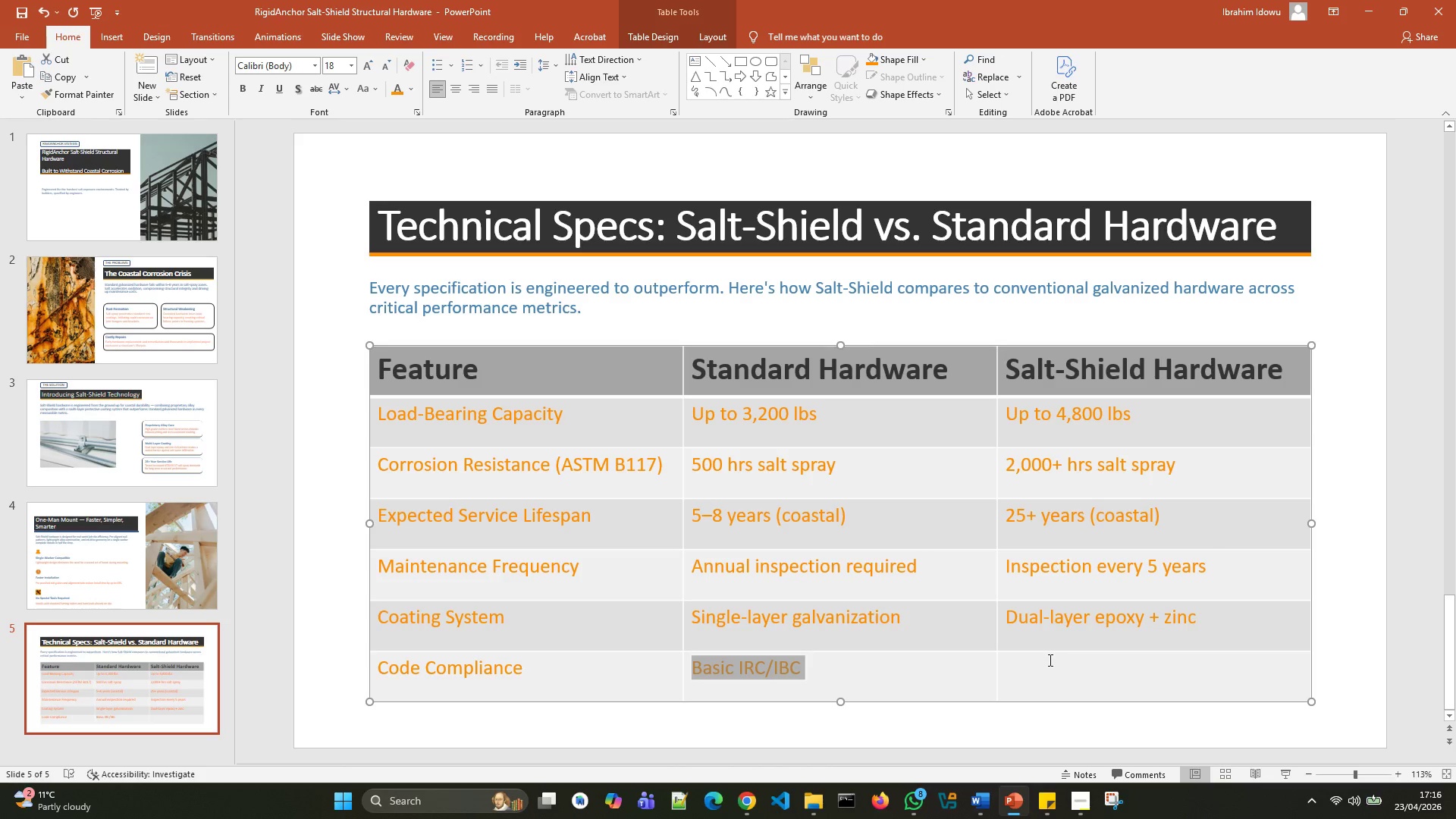 
left_click([1049, 660])
 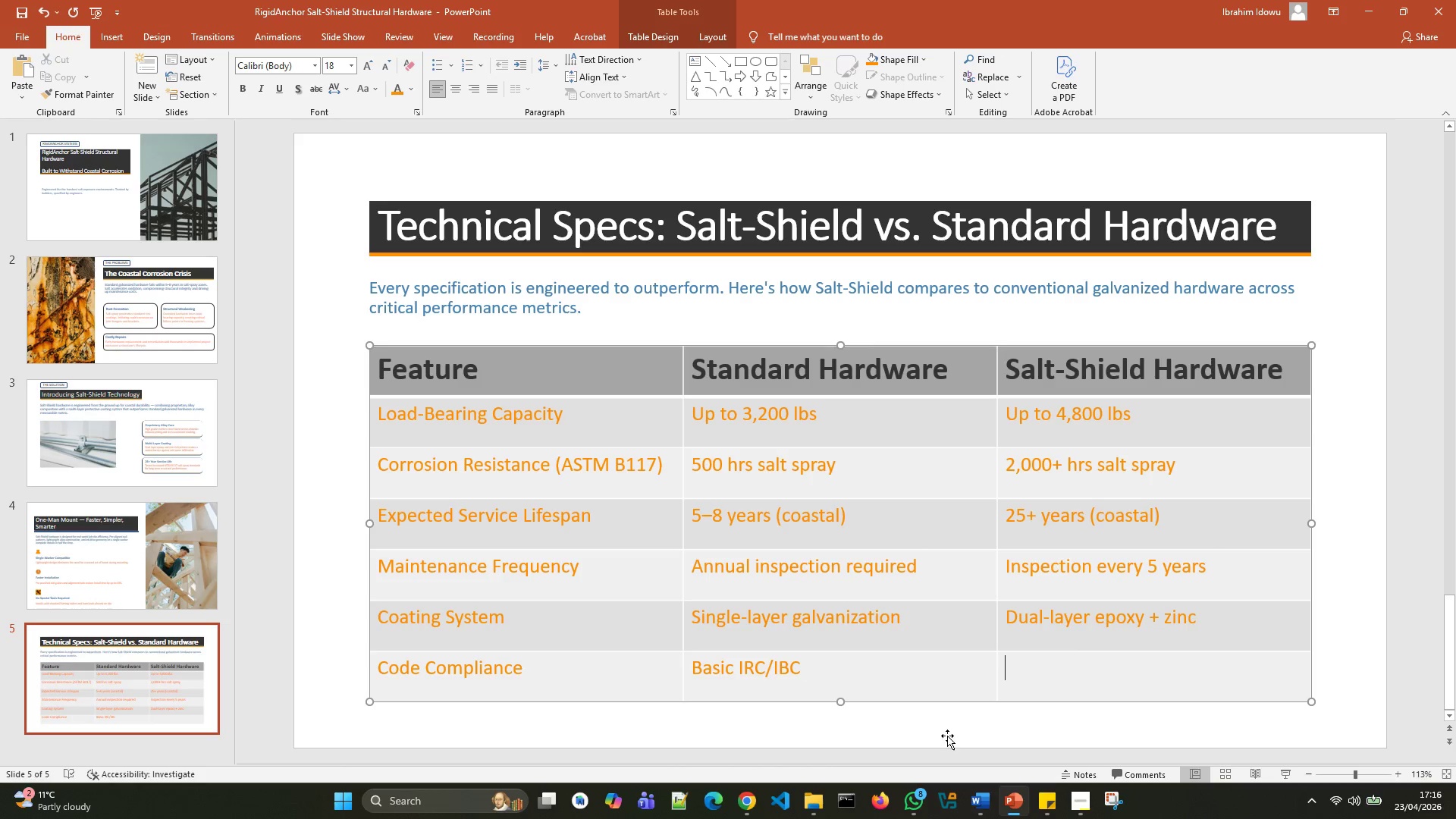 
mouse_move([1058, 777])
 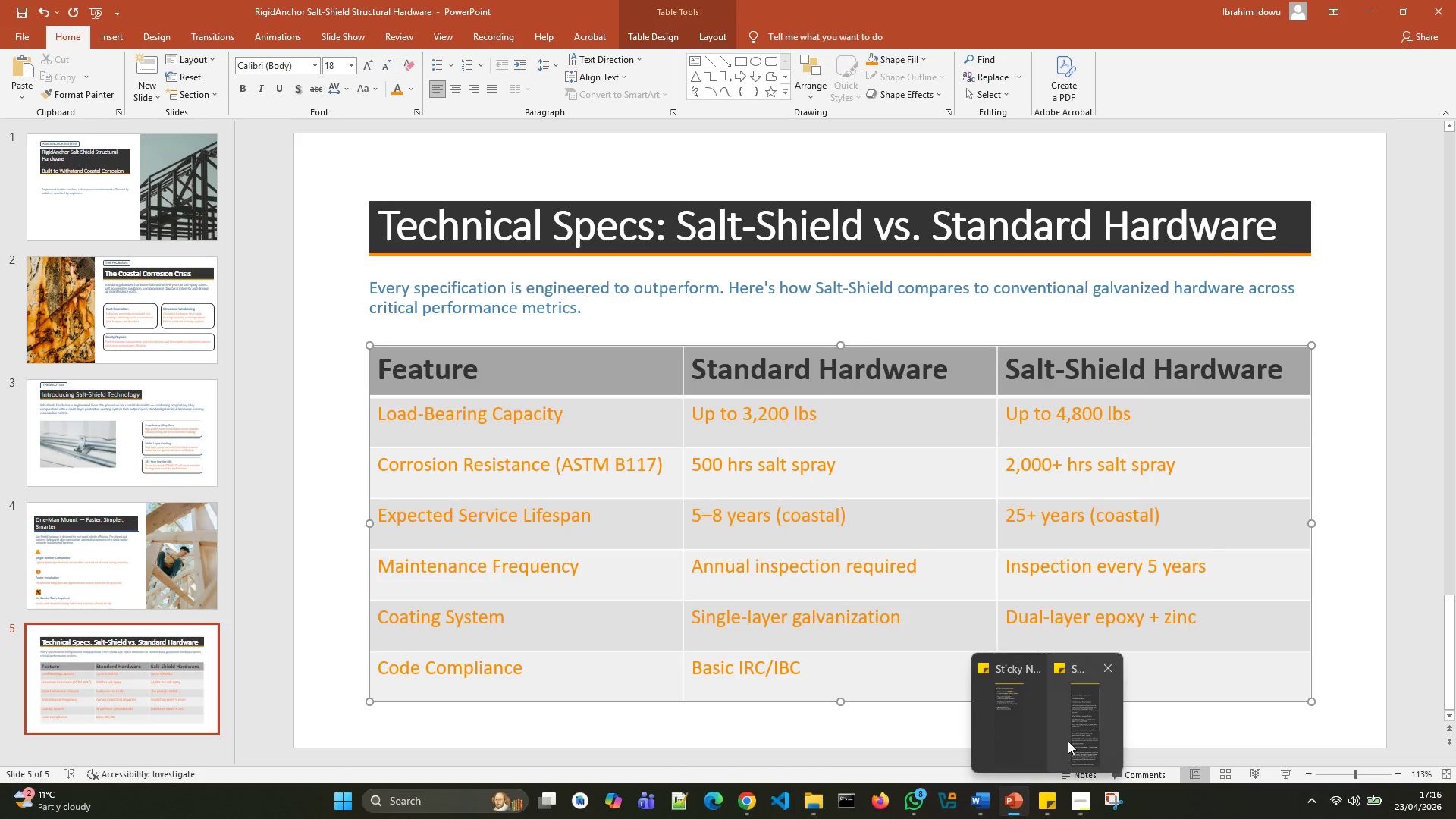 
left_click([1068, 740])
 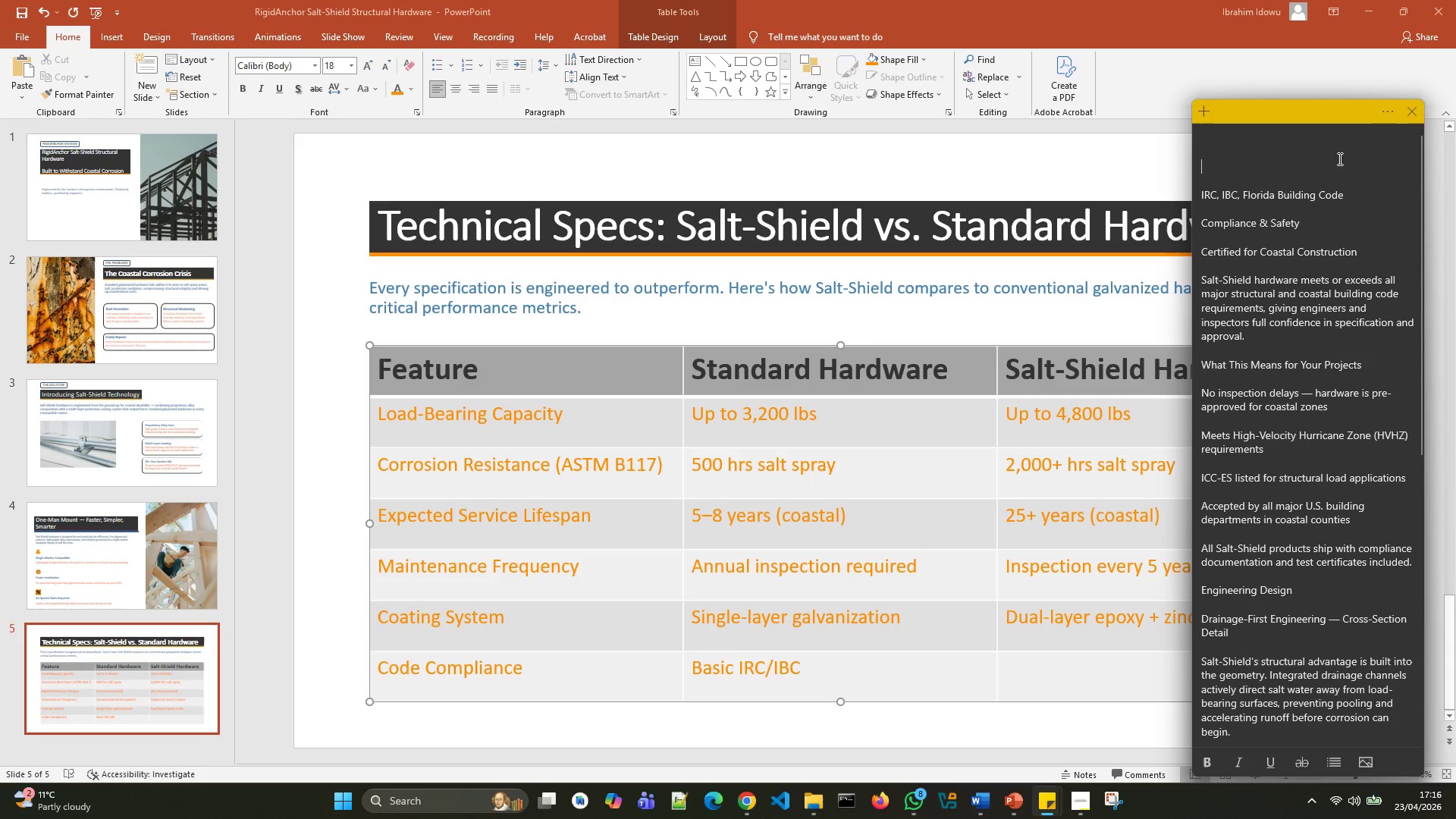 
left_click_drag(start_coordinate=[1349, 196], to_coordinate=[1200, 195])
 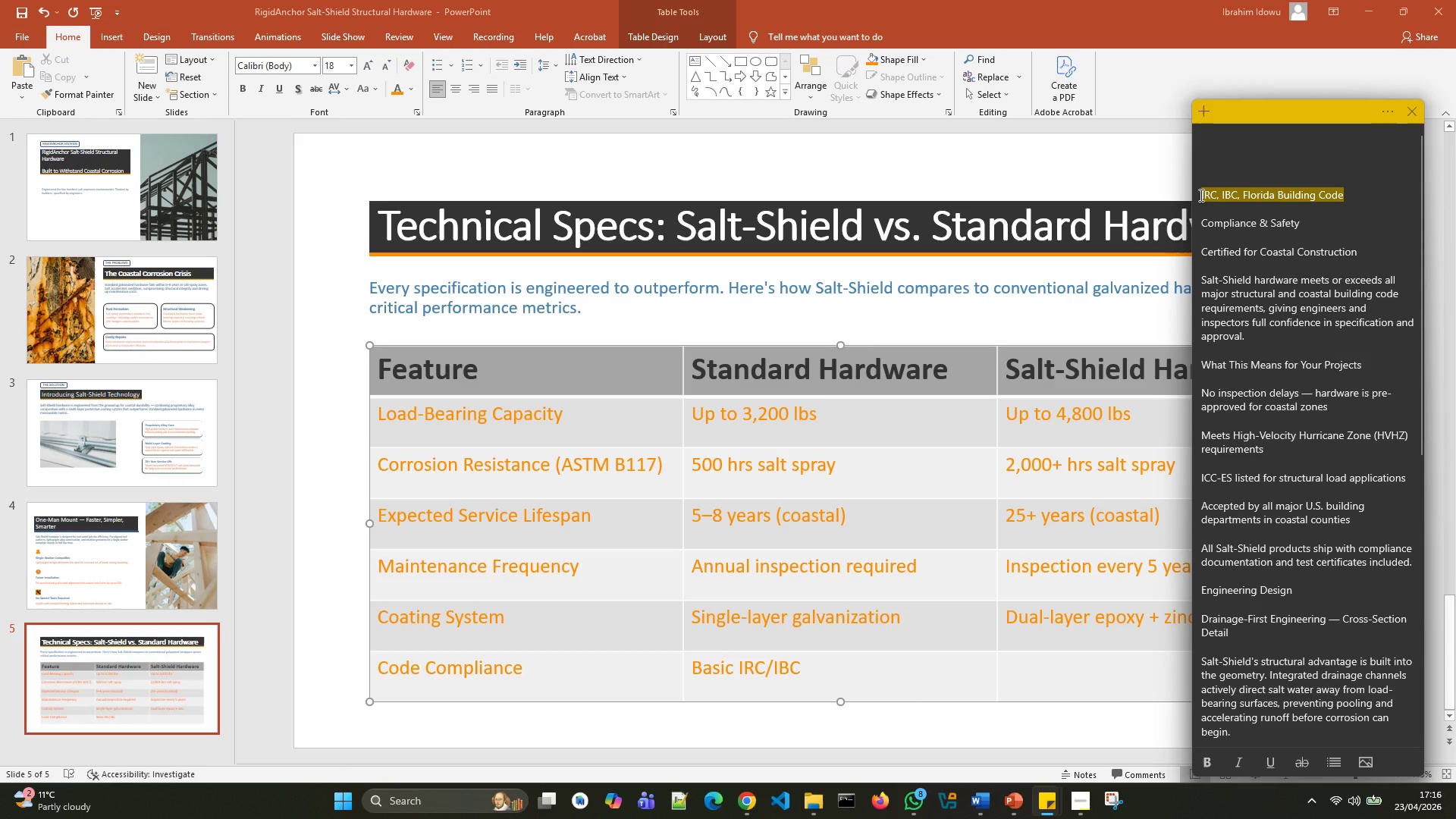 
key(Control+X)
 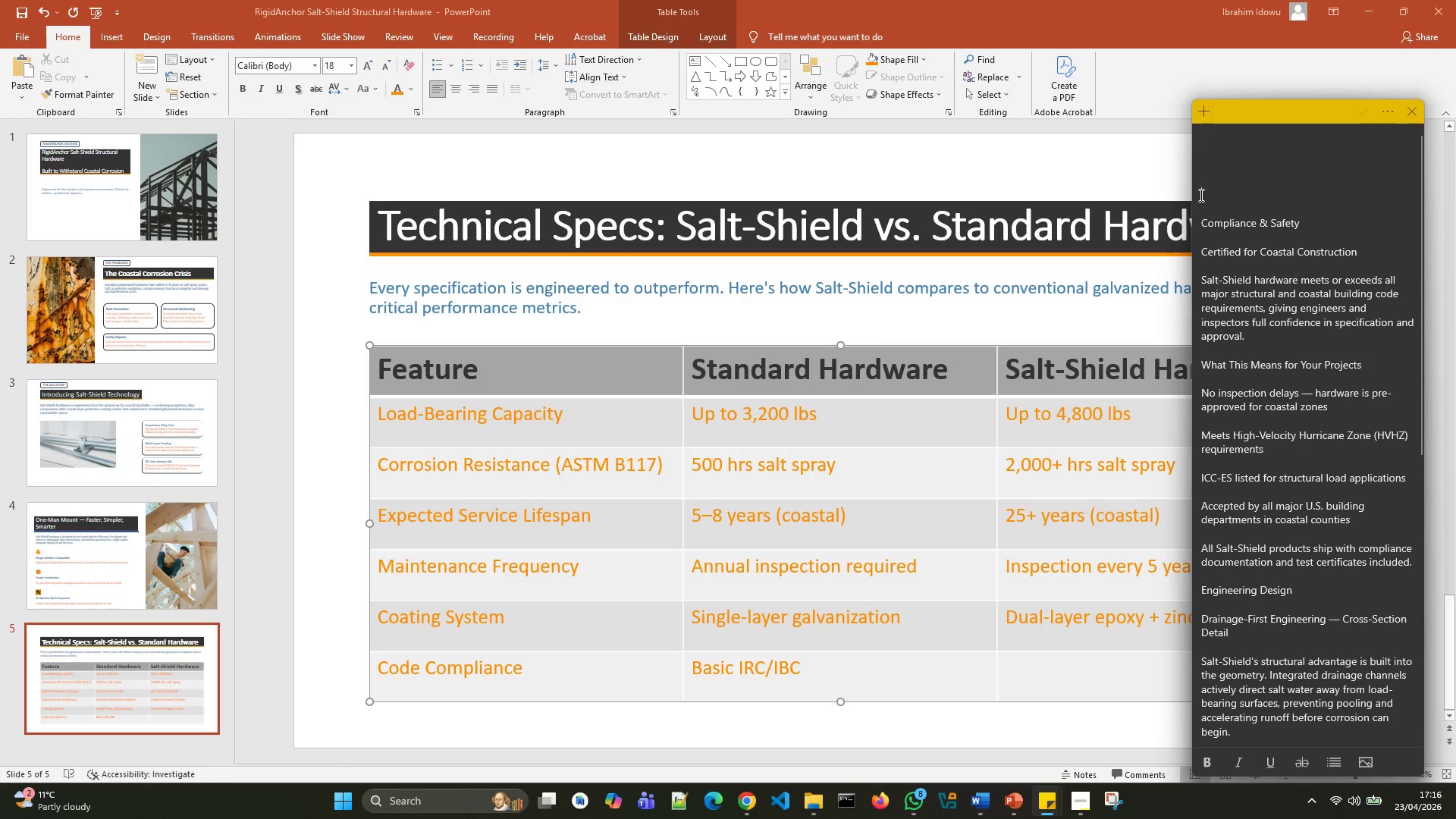 
key(ArrowDown)
 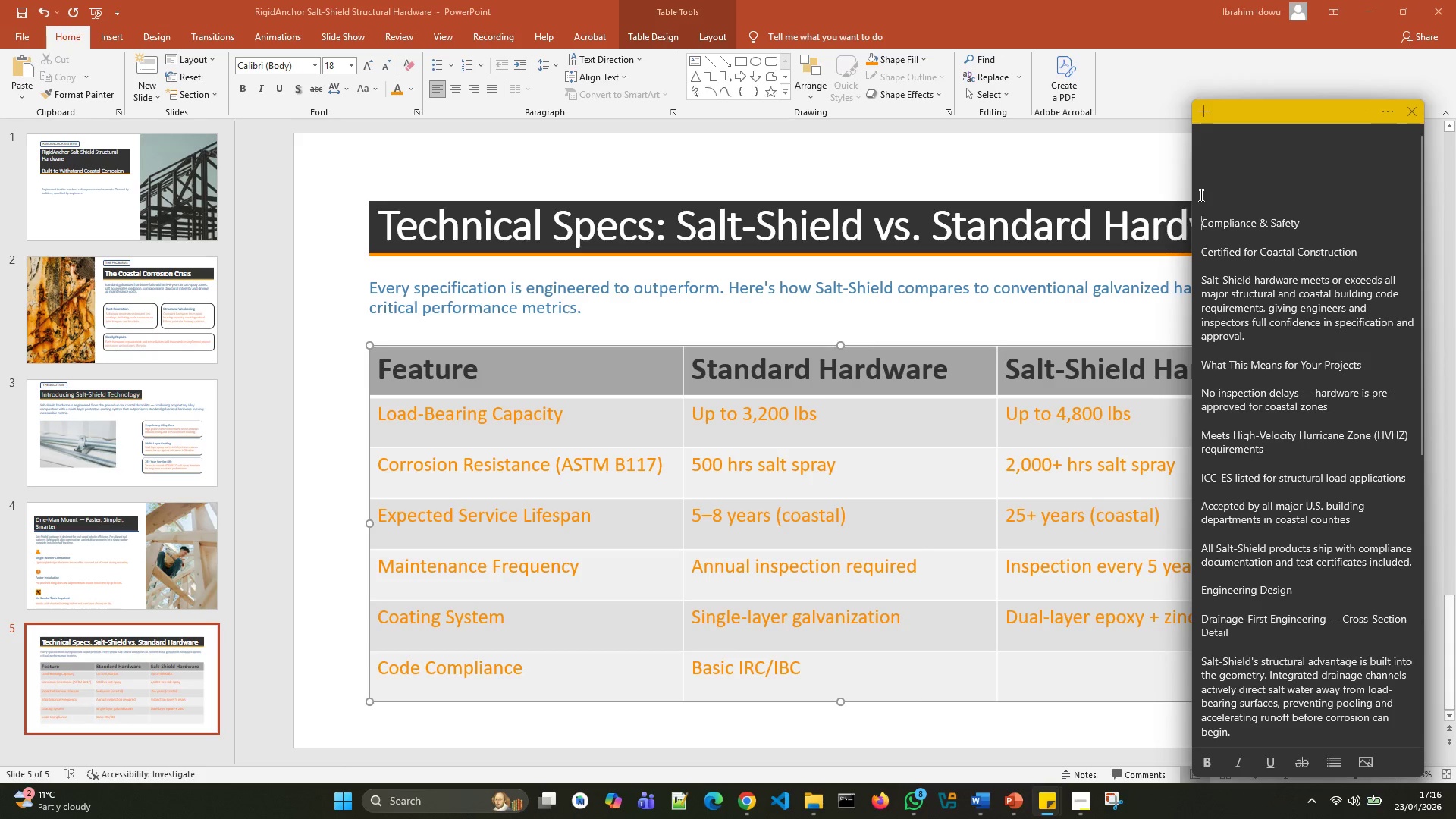 
key(ArrowDown)
 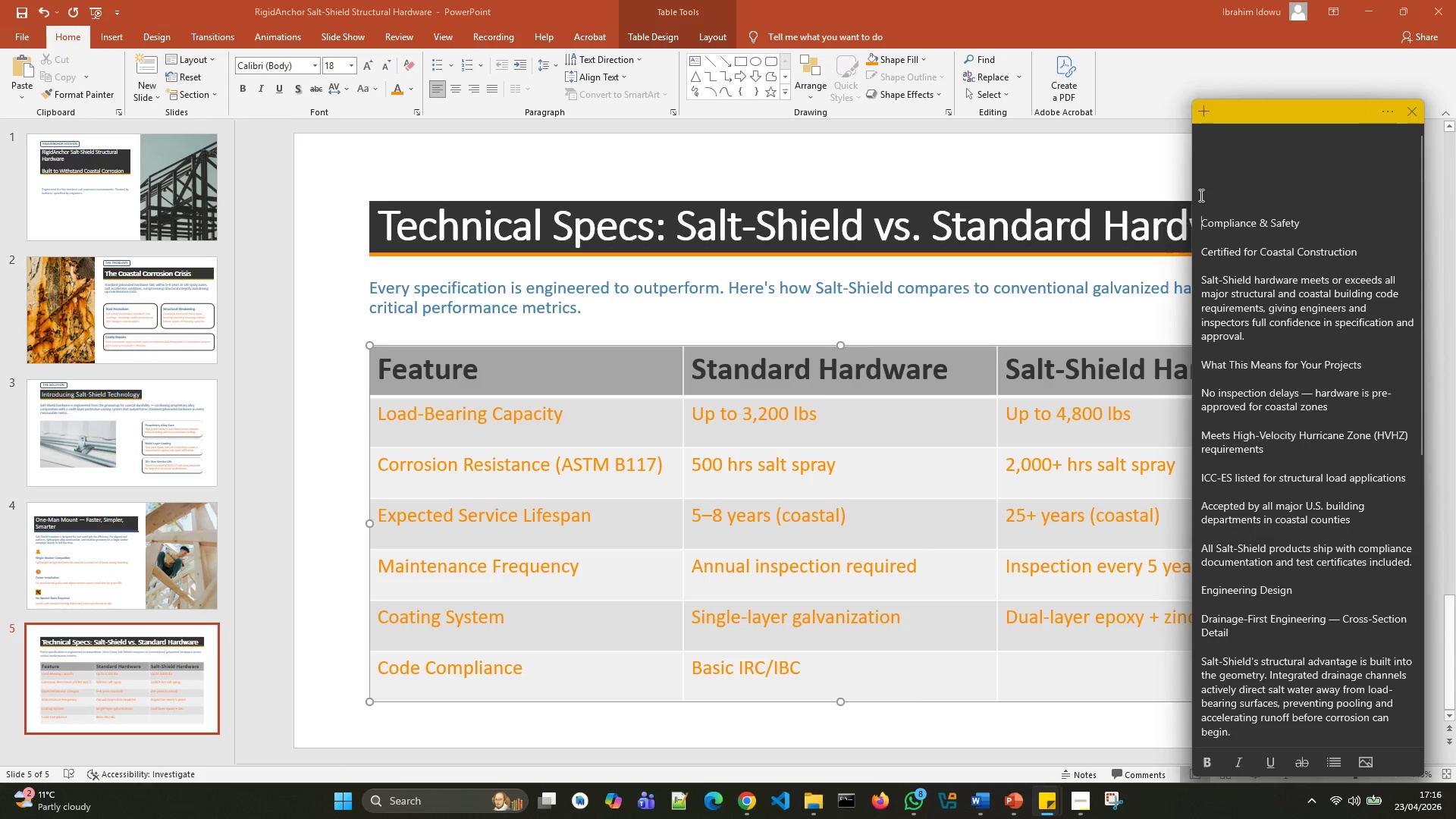 
hold_key(key=Backspace, duration=0.88)
 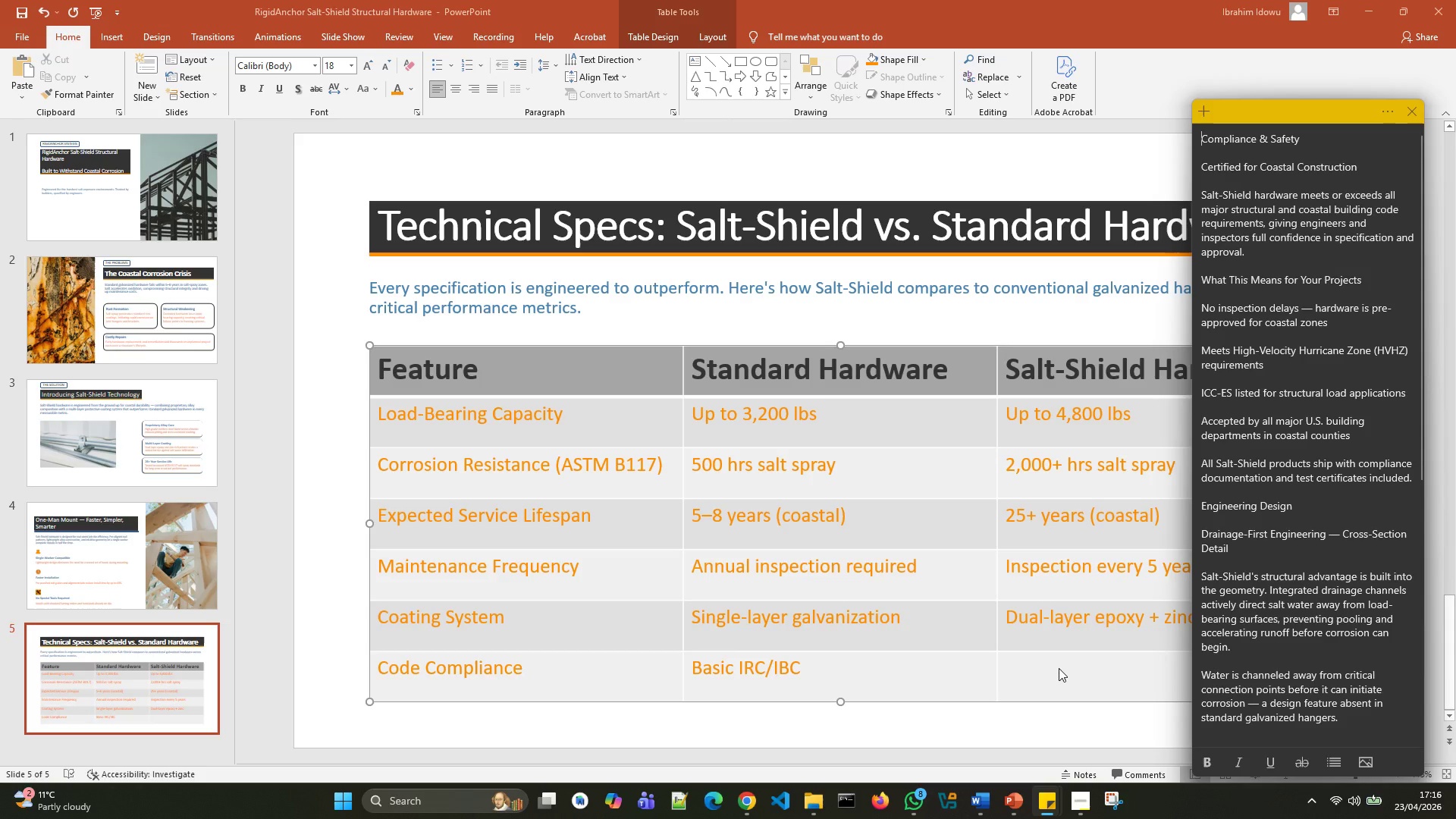 
left_click([1059, 668])
 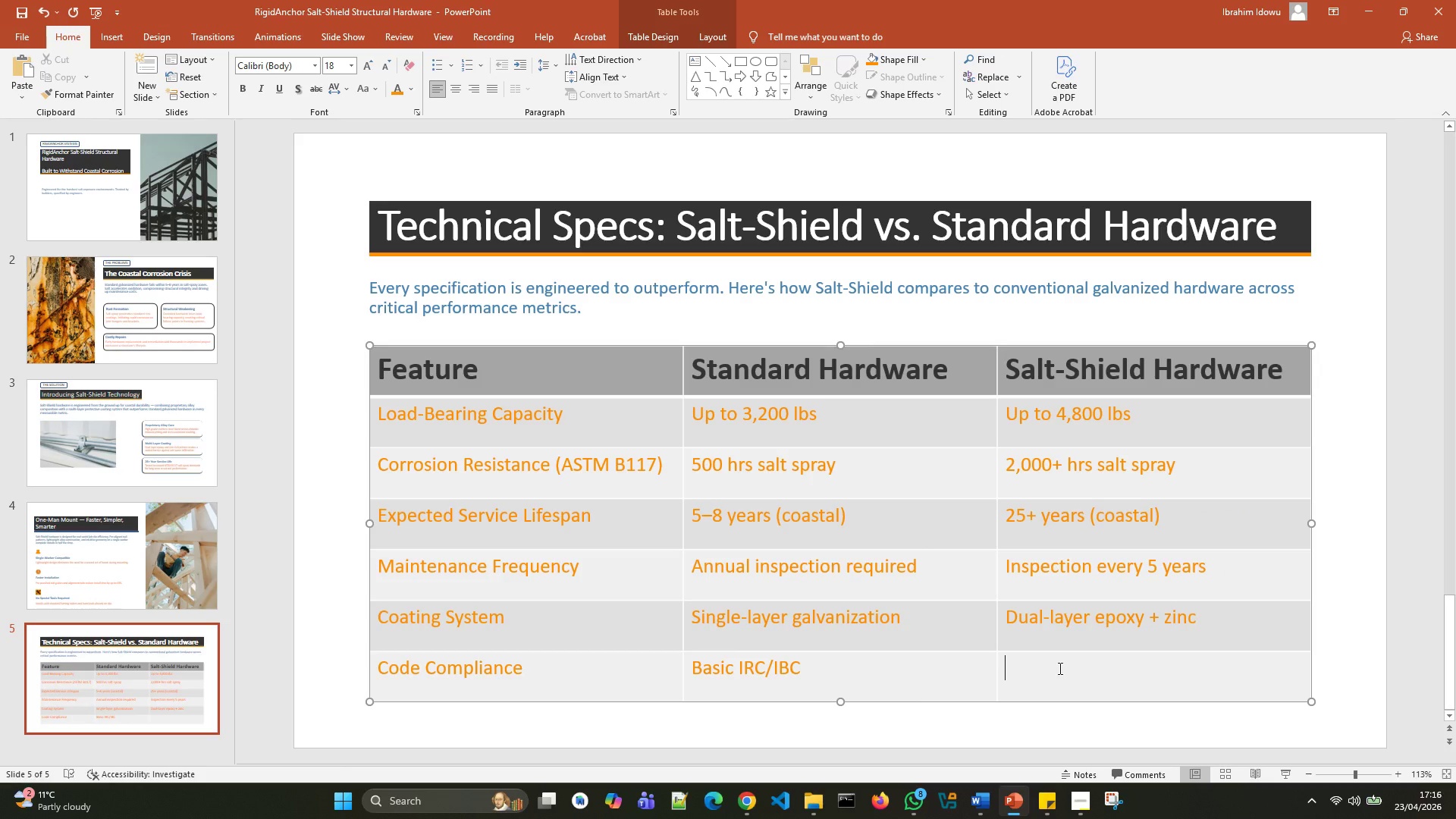 
key(Control+V)
 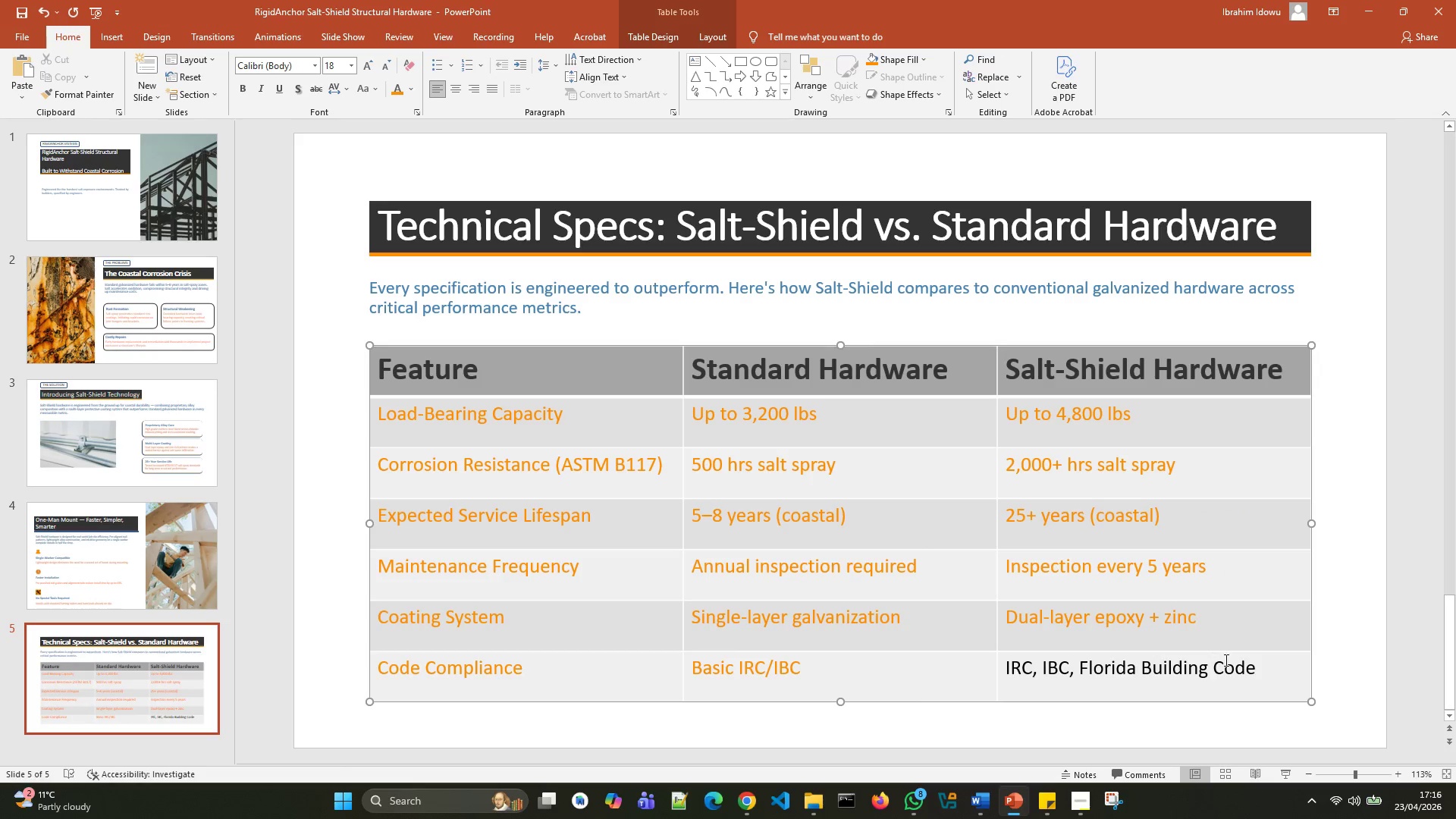 
left_click_drag(start_coordinate=[1257, 665], to_coordinate=[1022, 664])
 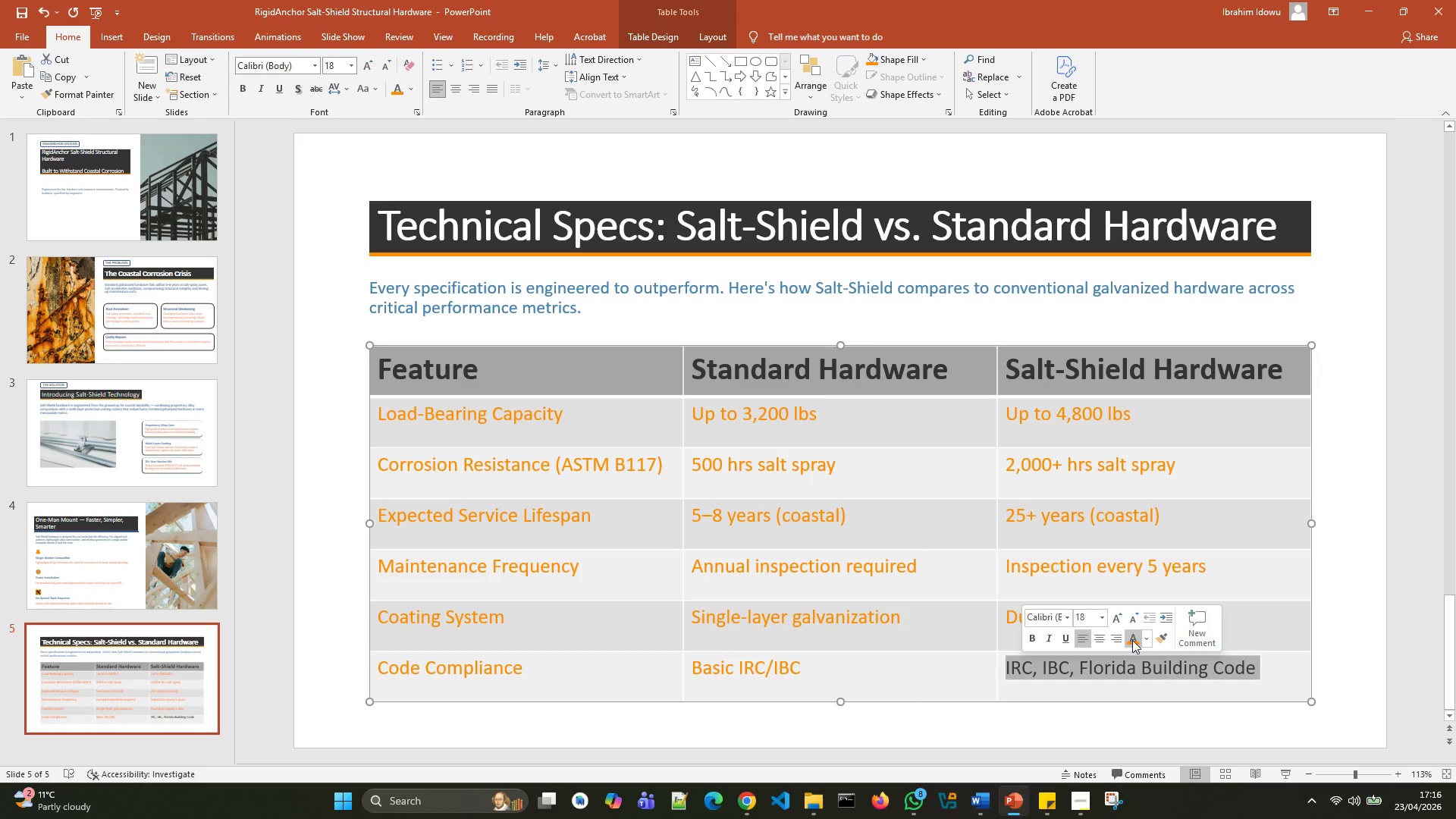 
left_click([1132, 640])
 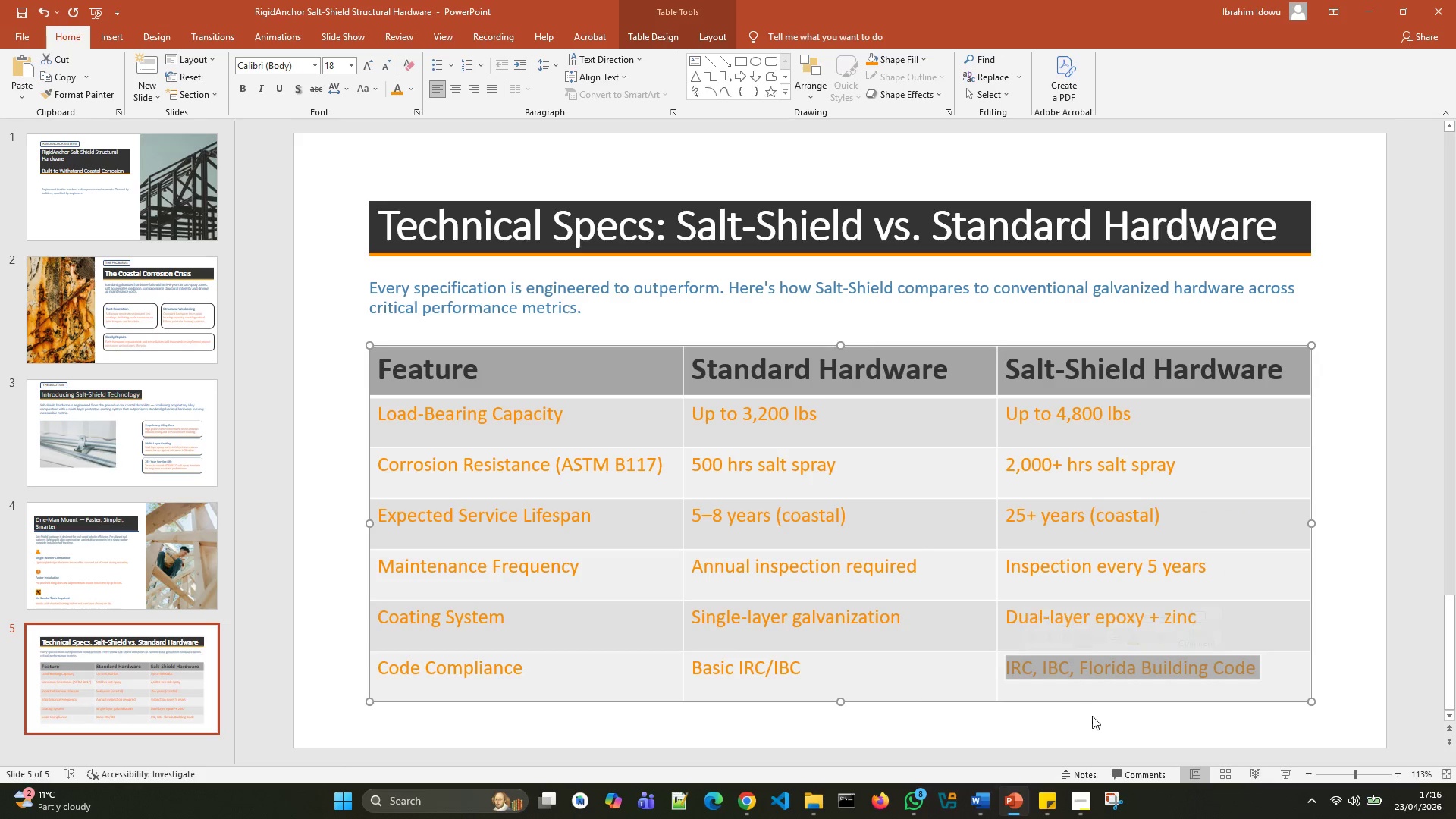 
left_click([1092, 719])
 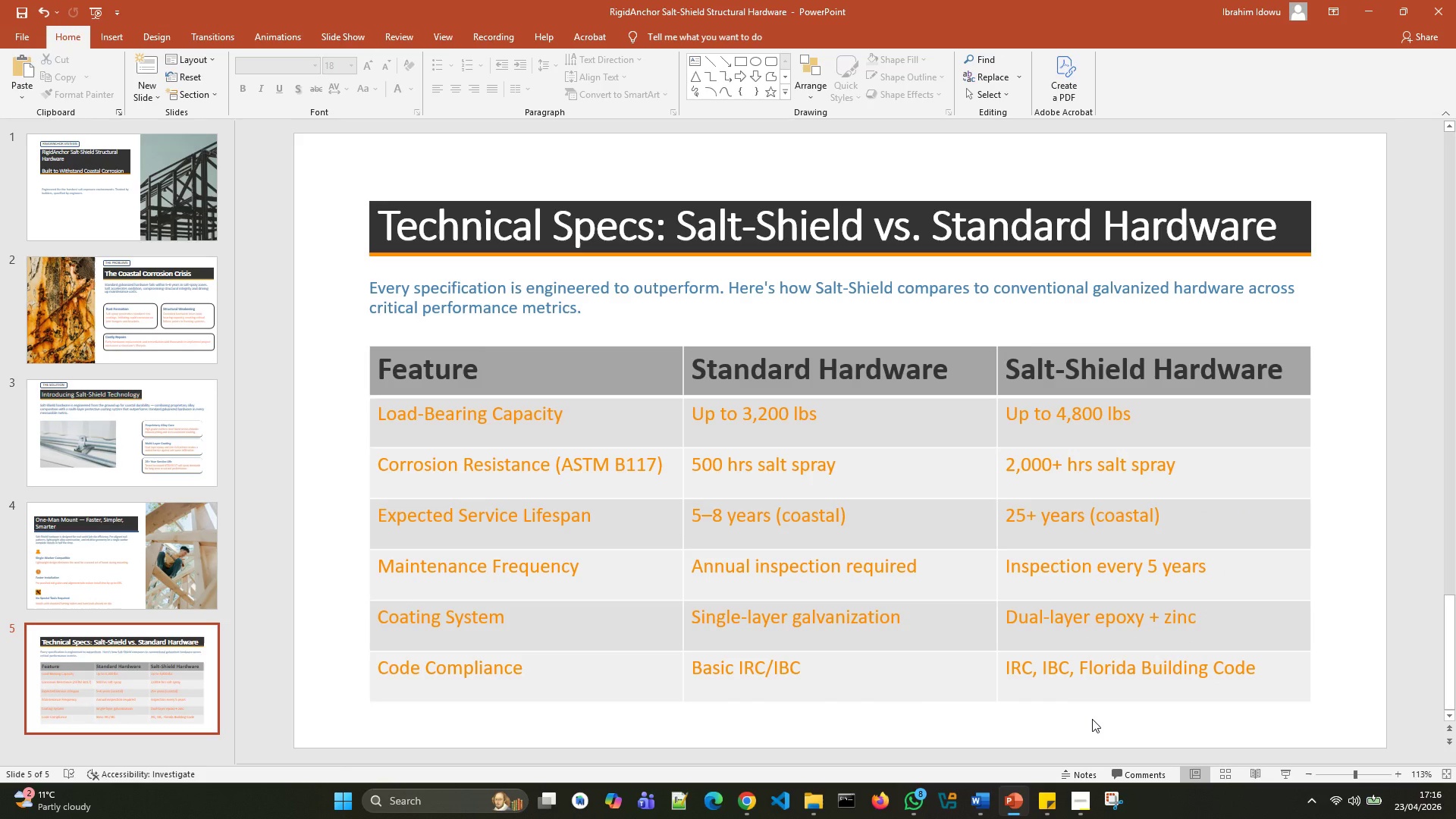 
key(Control+S)